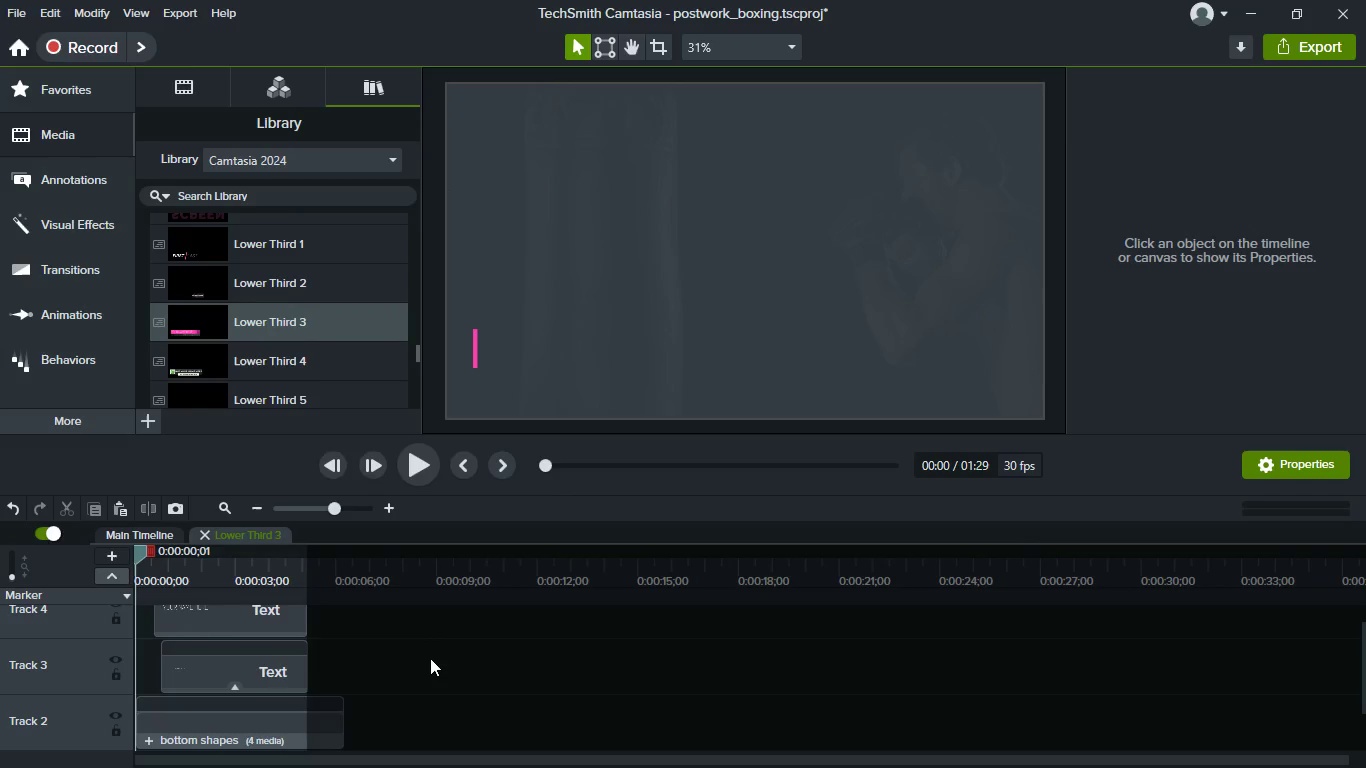 
hold_key(key=ShiftLeft, duration=0.47)
scroll: coordinate [431, 667], scroll_direction: up, amount: 5.0
 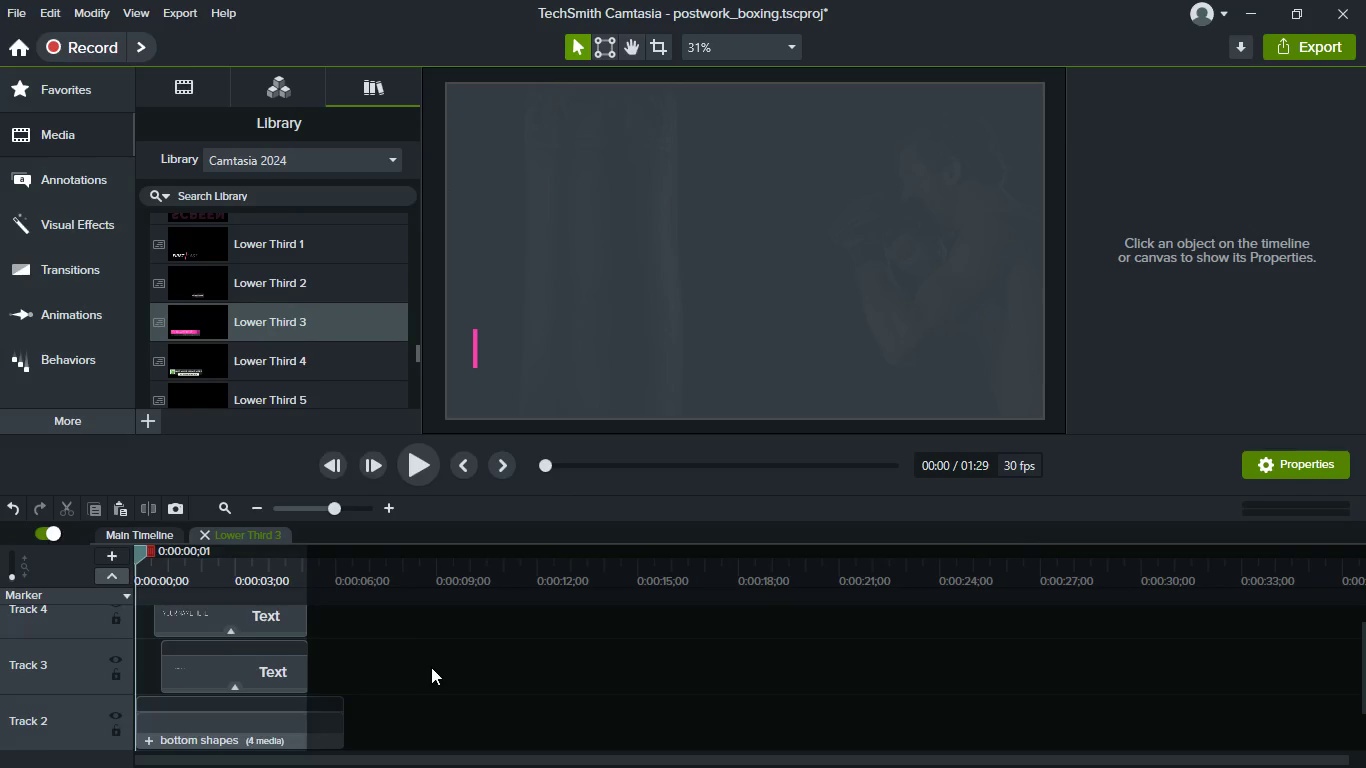 
scroll: coordinate [431, 667], scroll_direction: down, amount: 1.0
 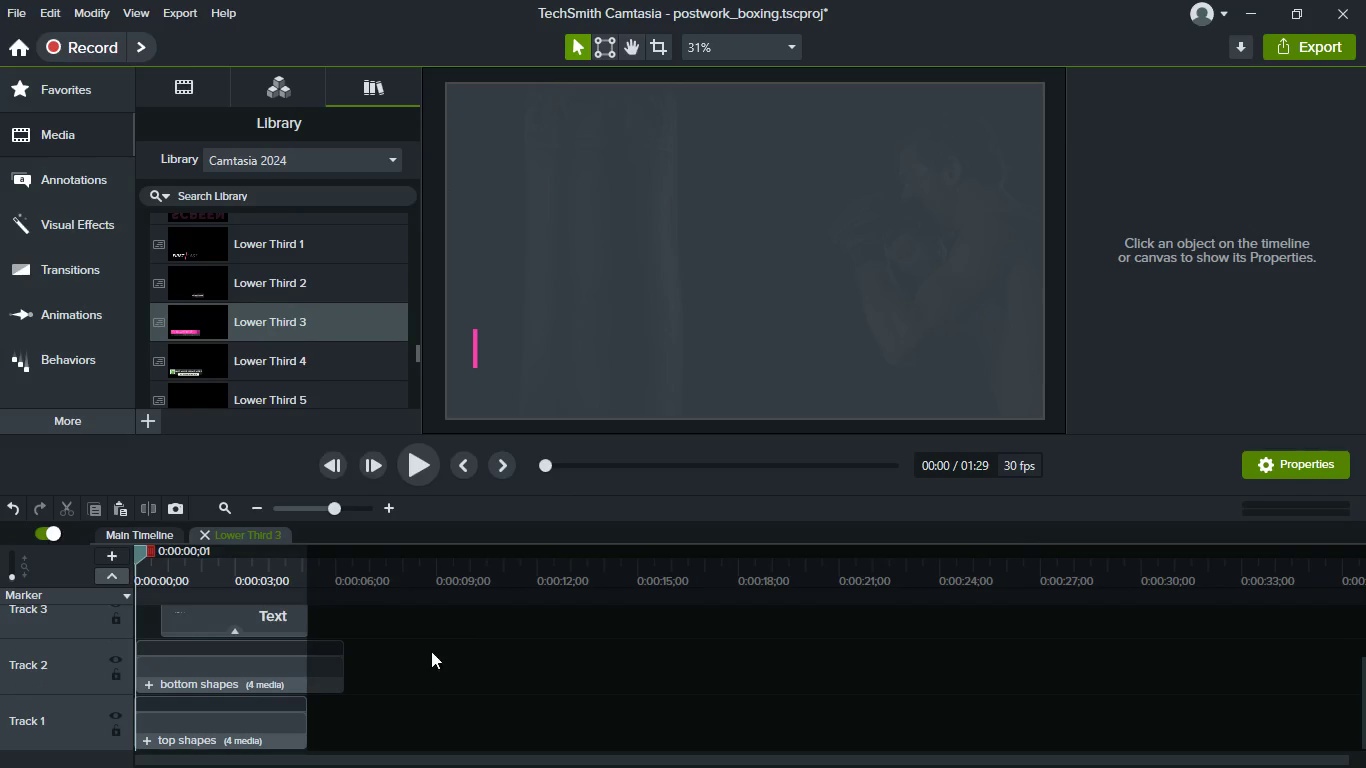 
left_click([422, 481])
 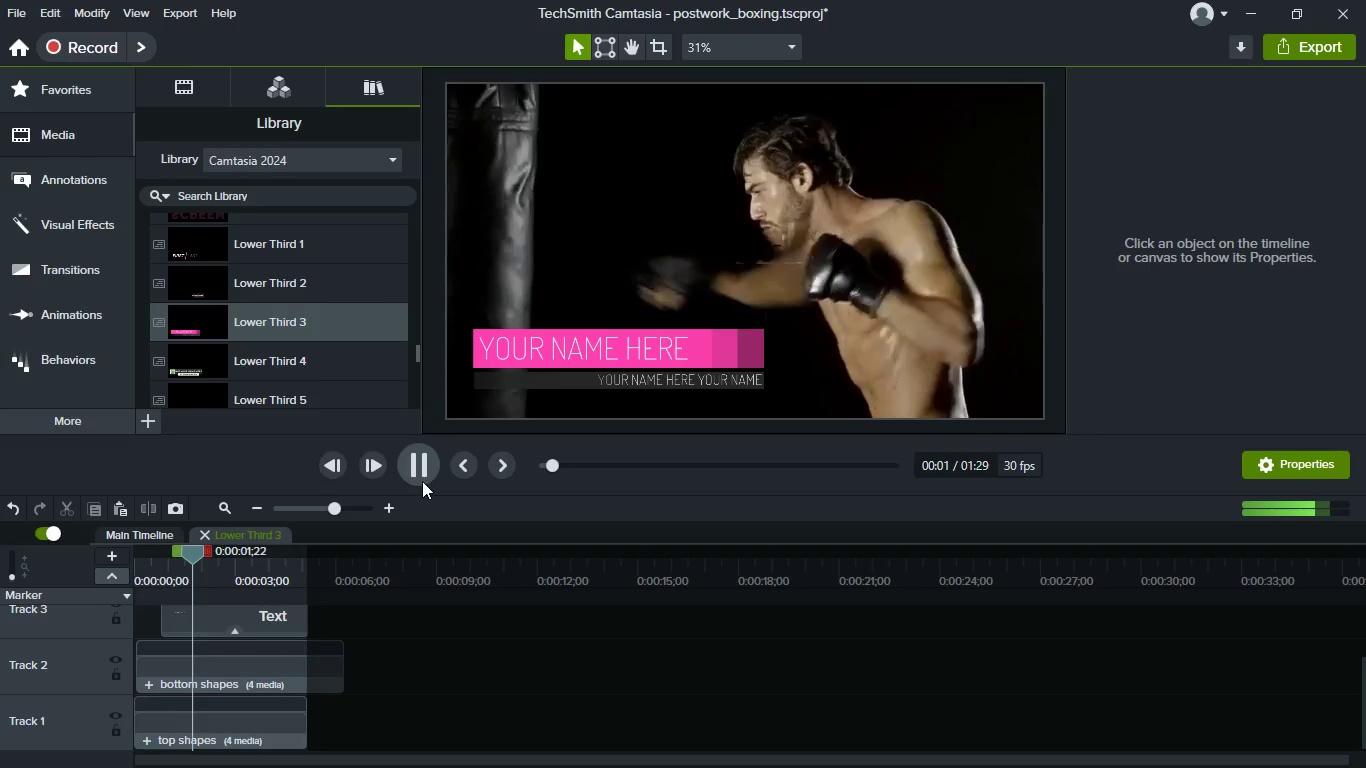 
left_click([422, 481])
 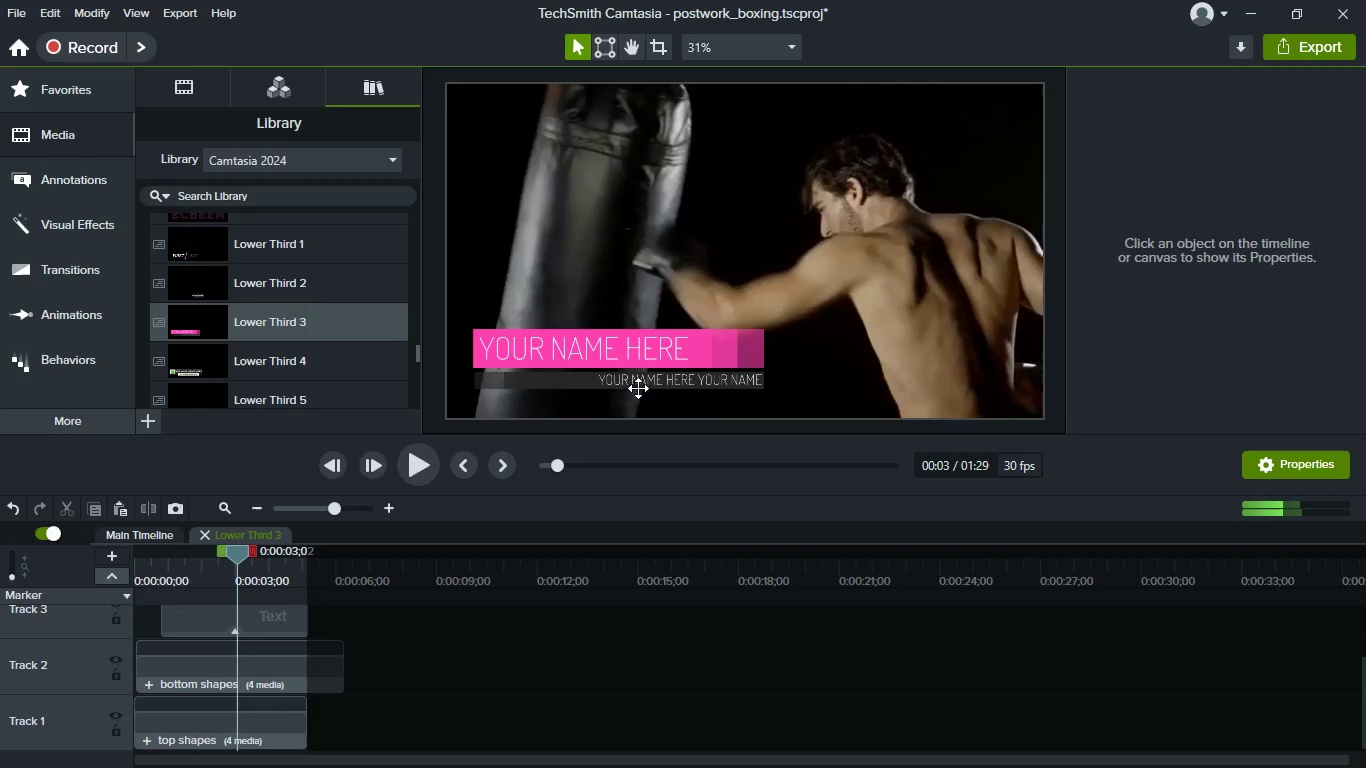 
left_click([622, 385])
 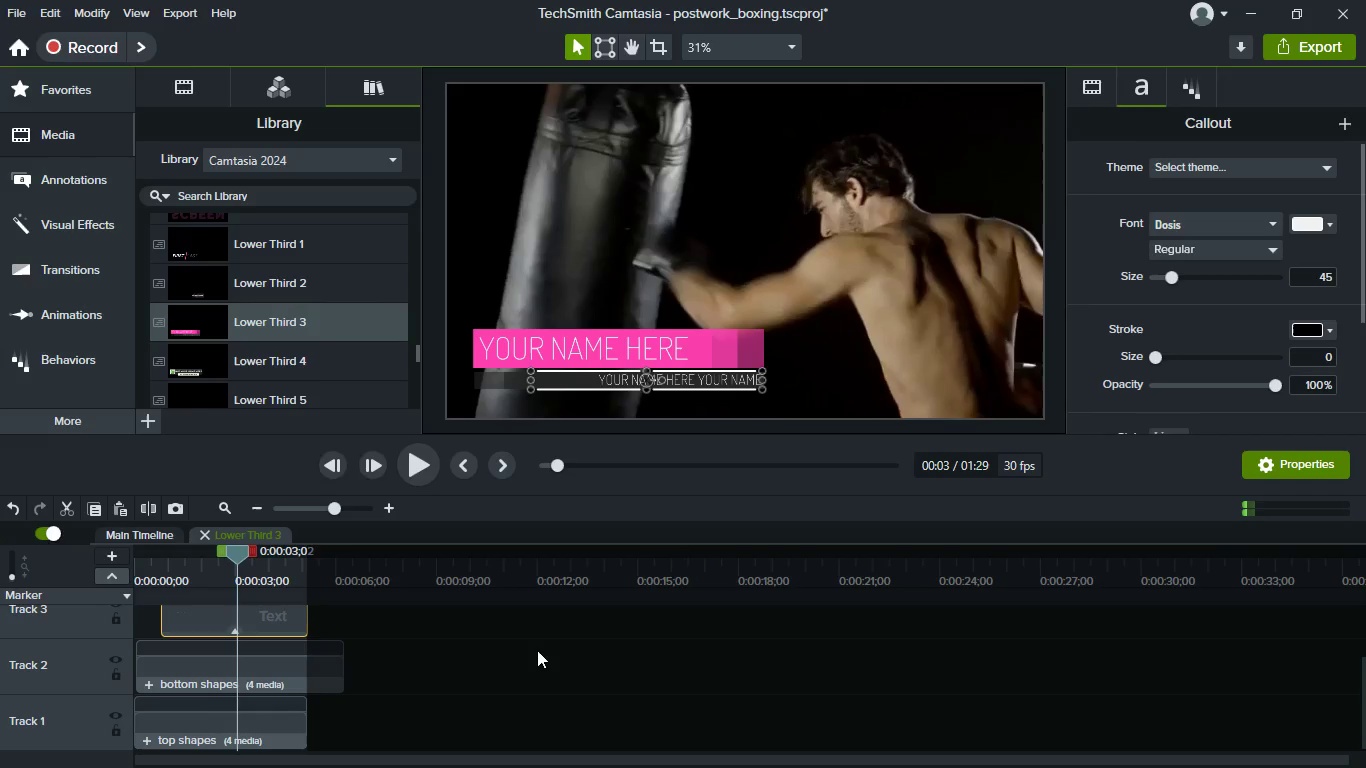 
scroll: coordinate [537, 650], scroll_direction: up, amount: 1.0
 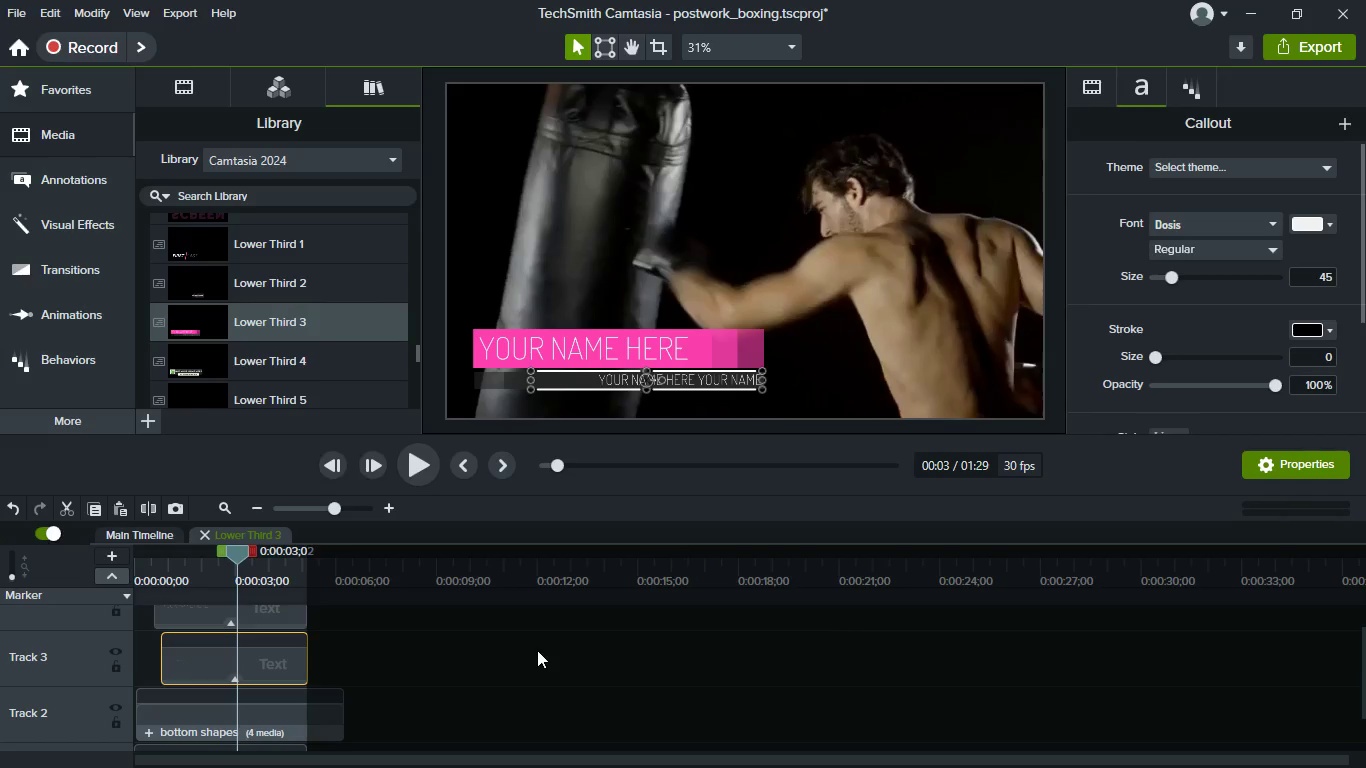 
key(Delete)
 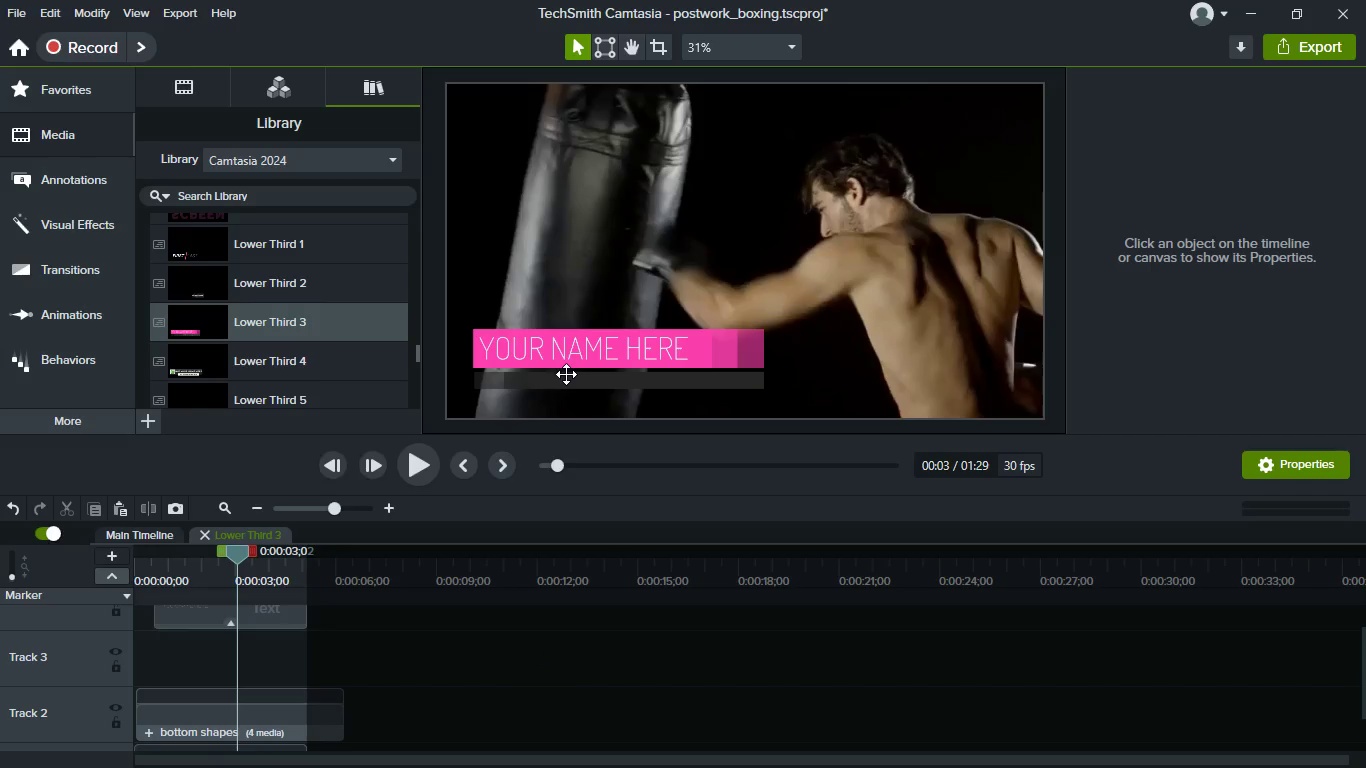 
left_click([568, 386])
 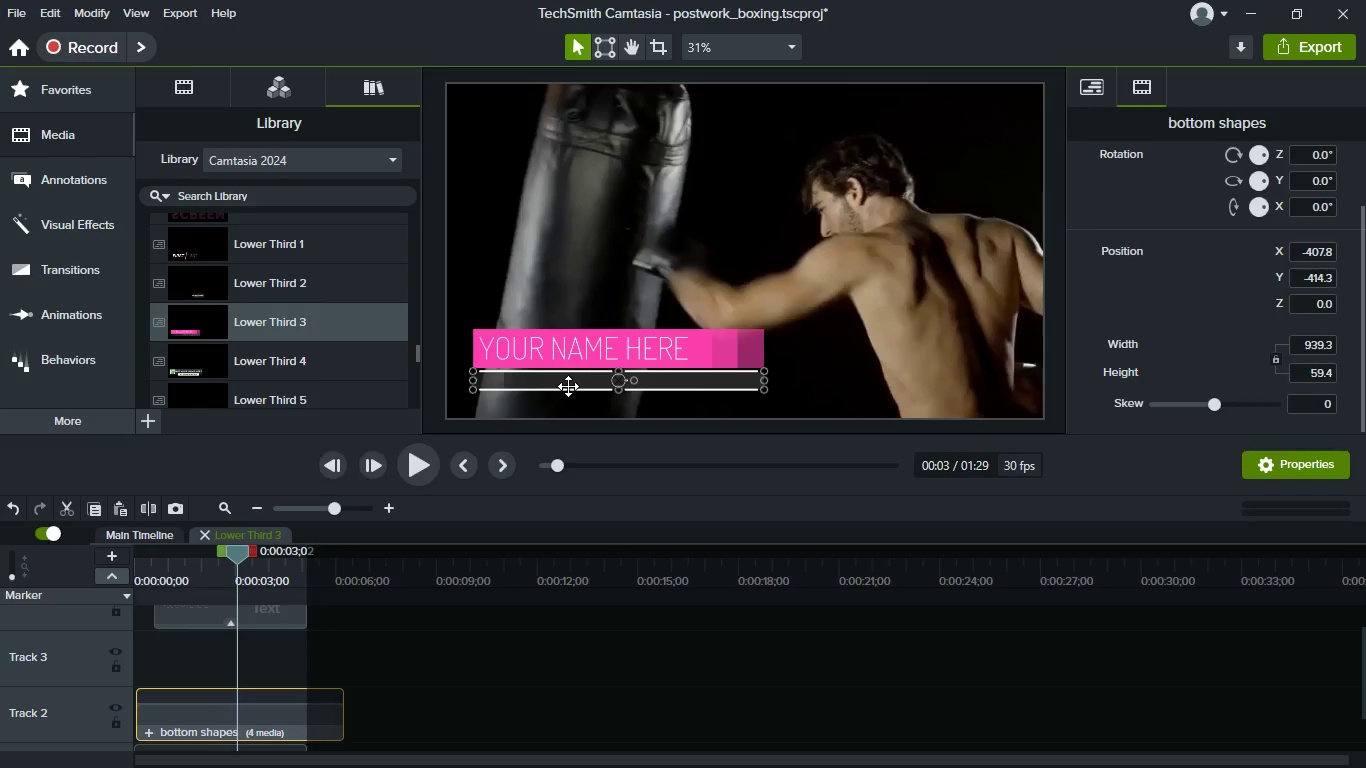 
key(Delete)
 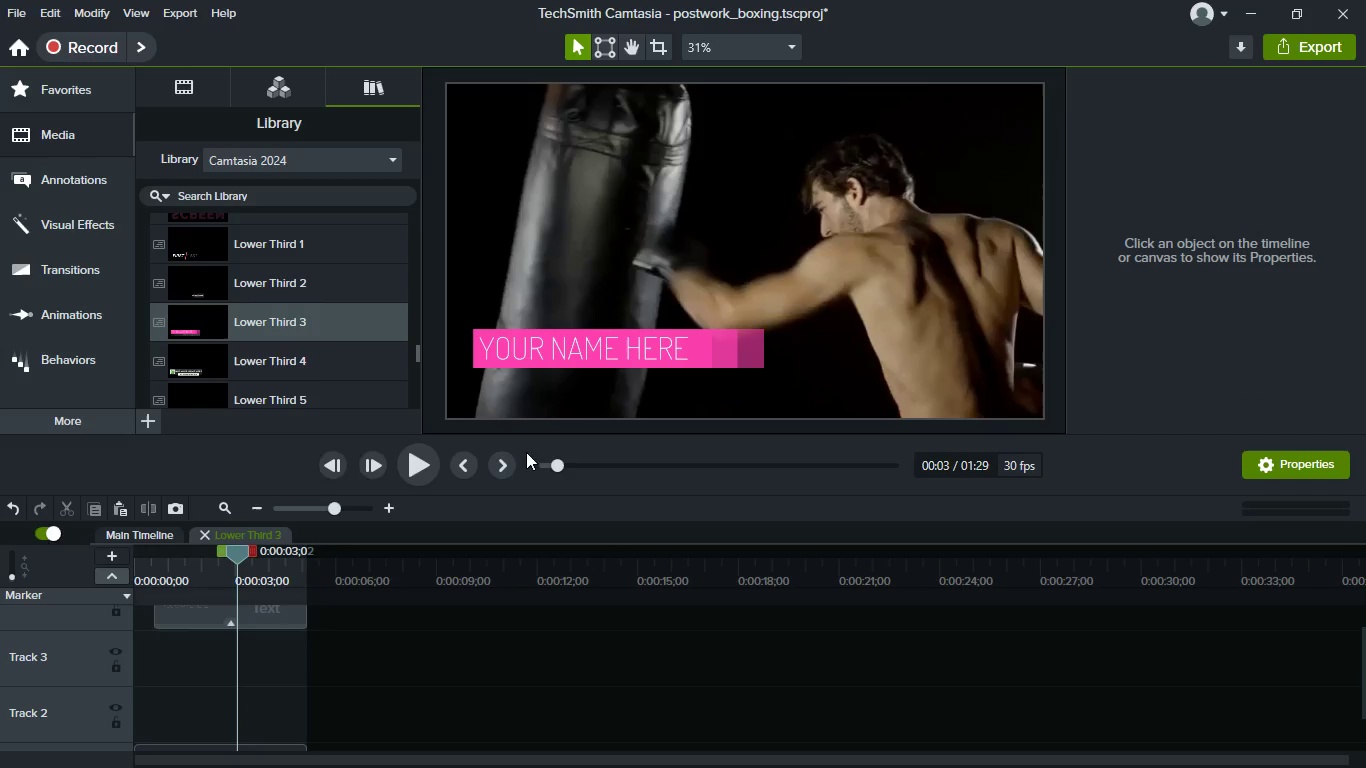 
left_click([587, 345])
 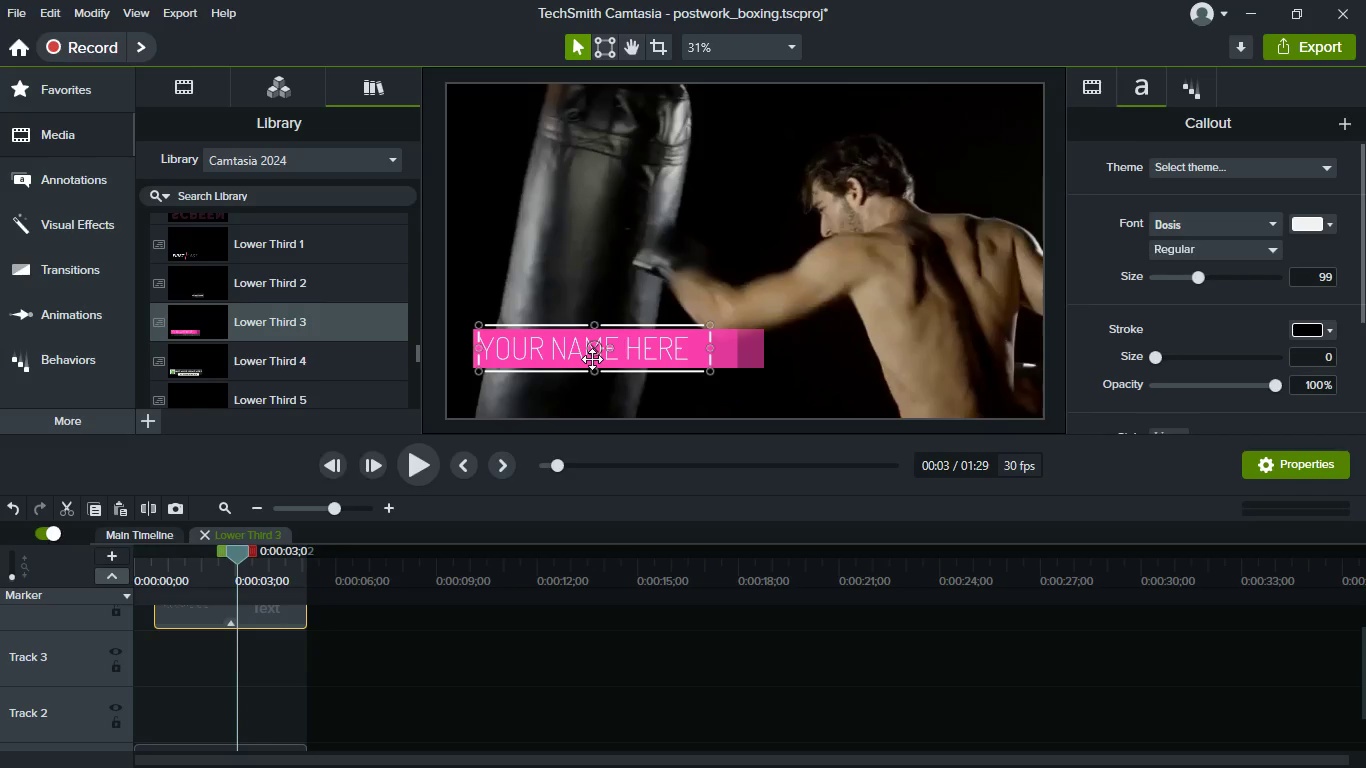 
left_click_drag(start_coordinate=[592, 359], to_coordinate=[591, 386])
 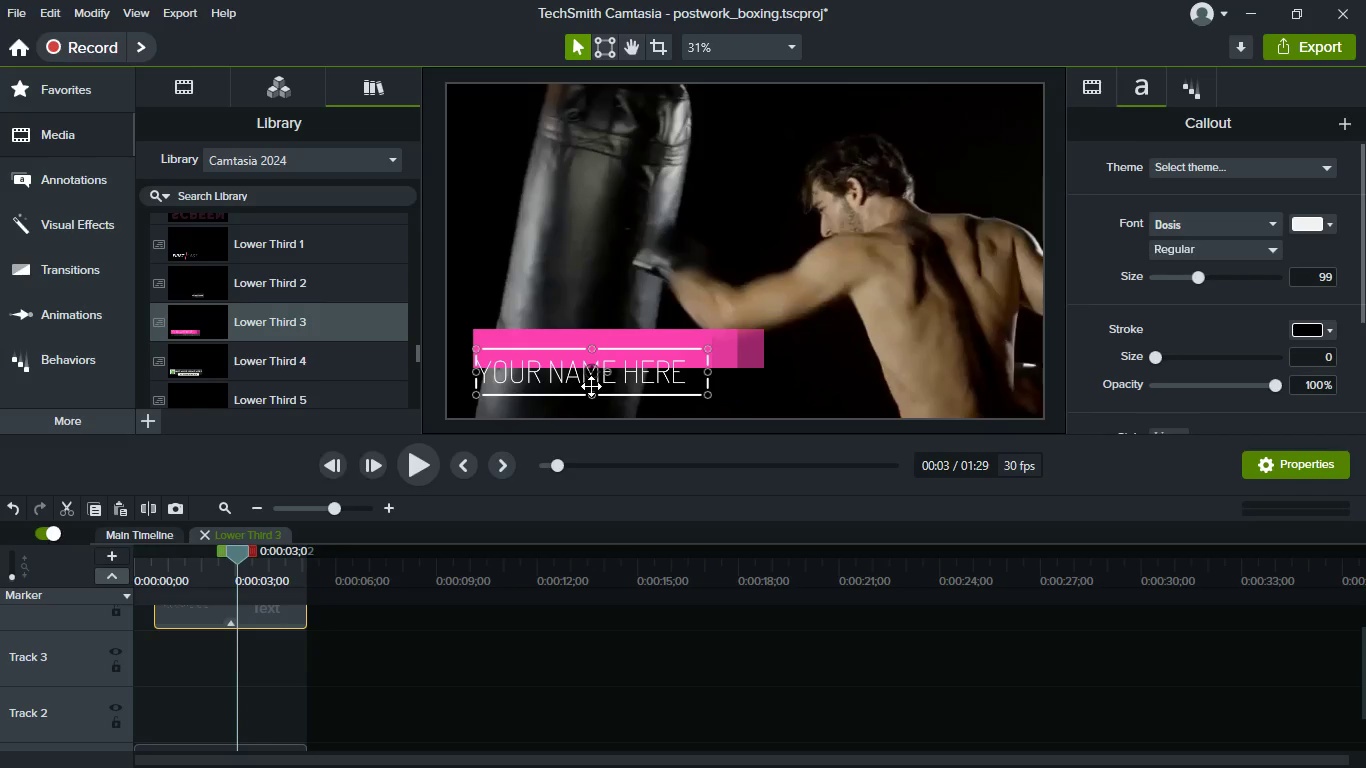 
key(Control+Z)
 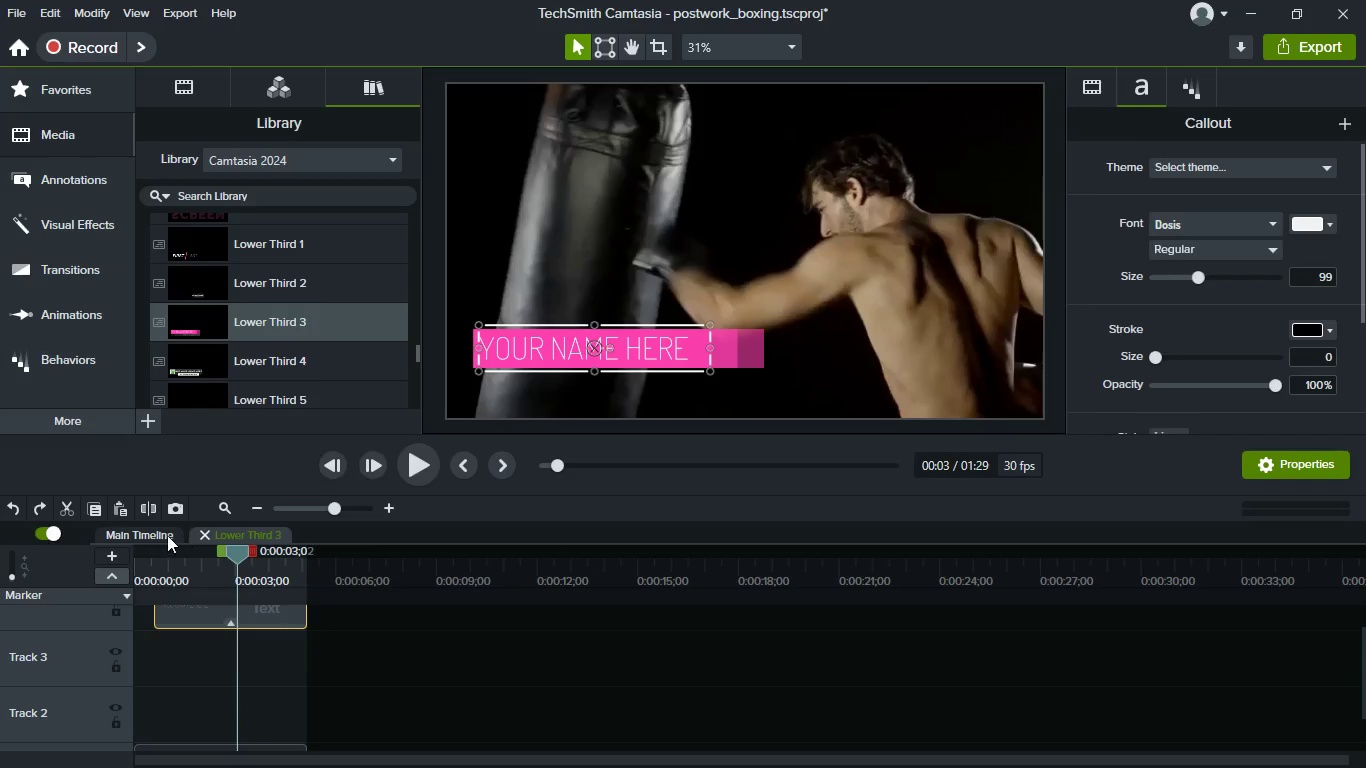 
left_click([158, 535])
 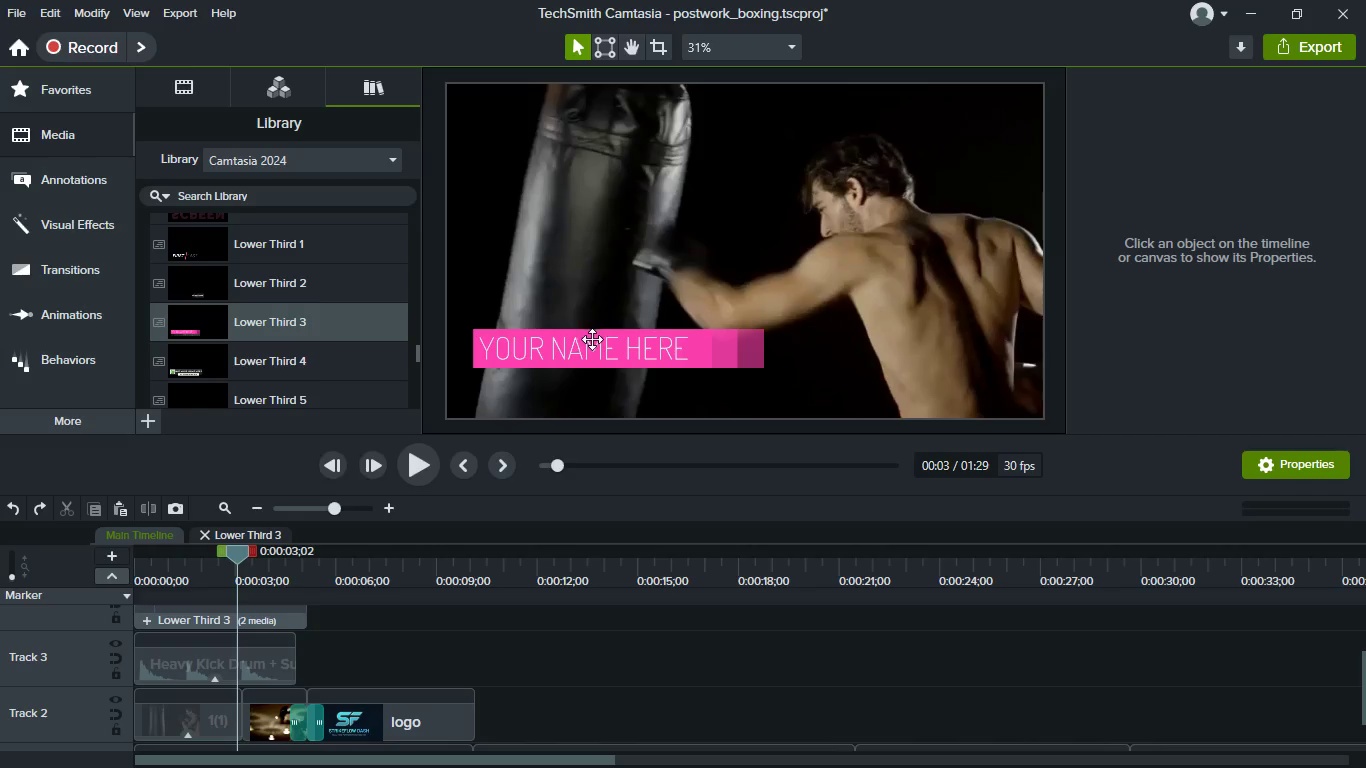 
left_click([592, 352])
 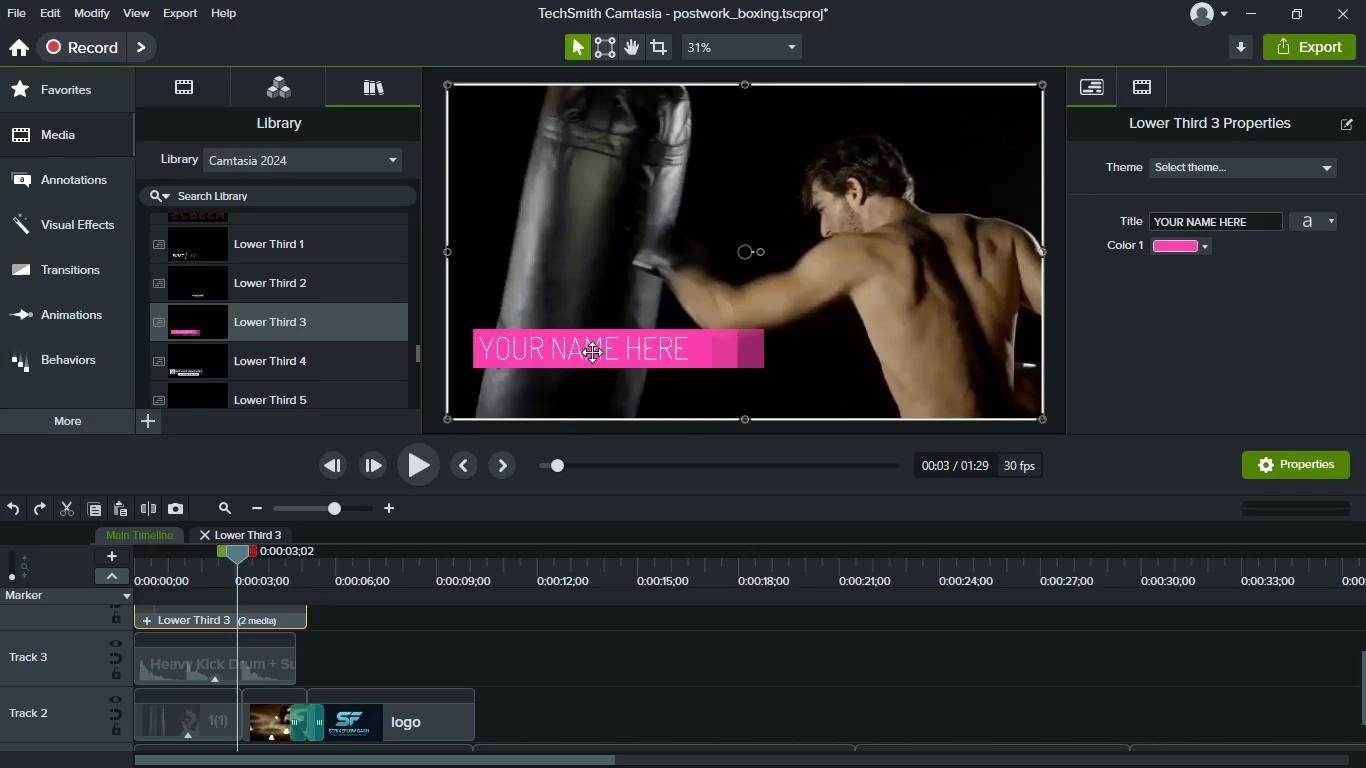 
left_click_drag(start_coordinate=[592, 352], to_coordinate=[592, 363])
 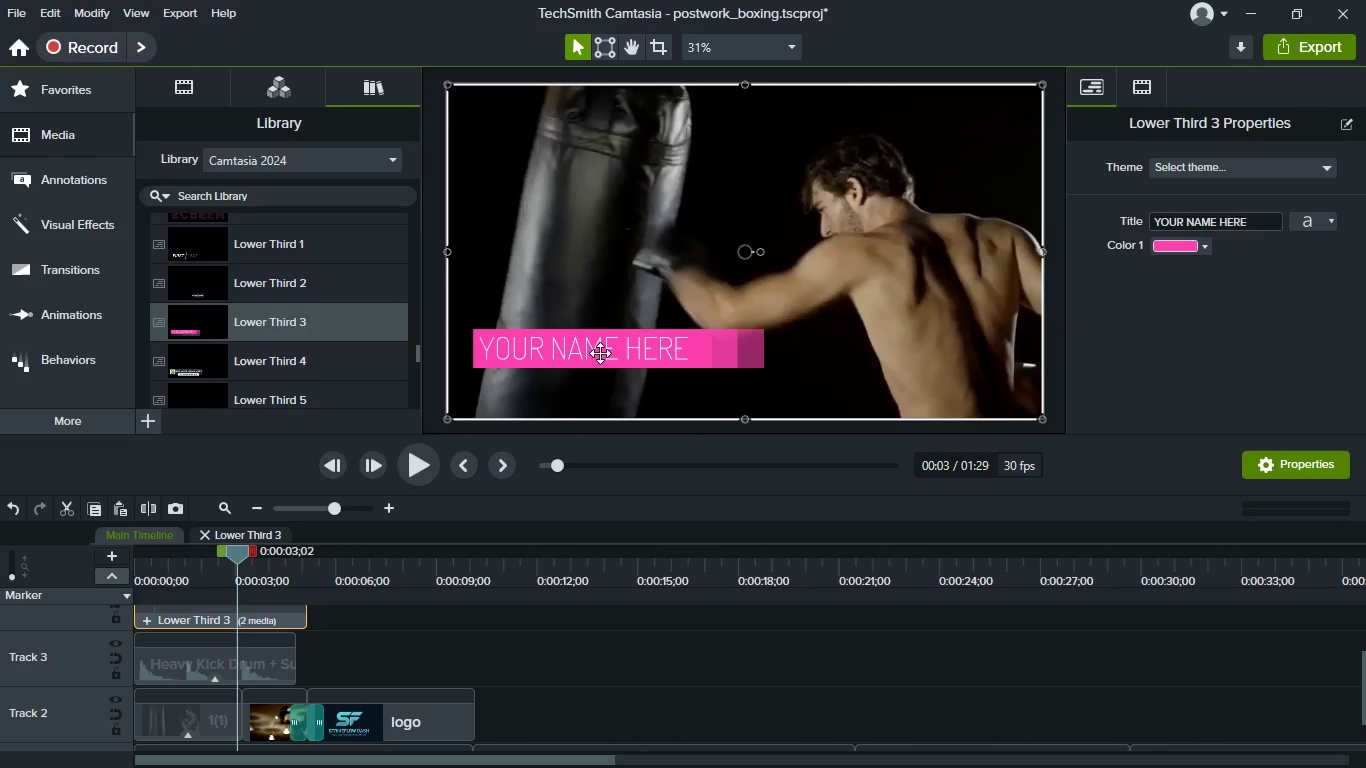 
left_click([600, 353])
 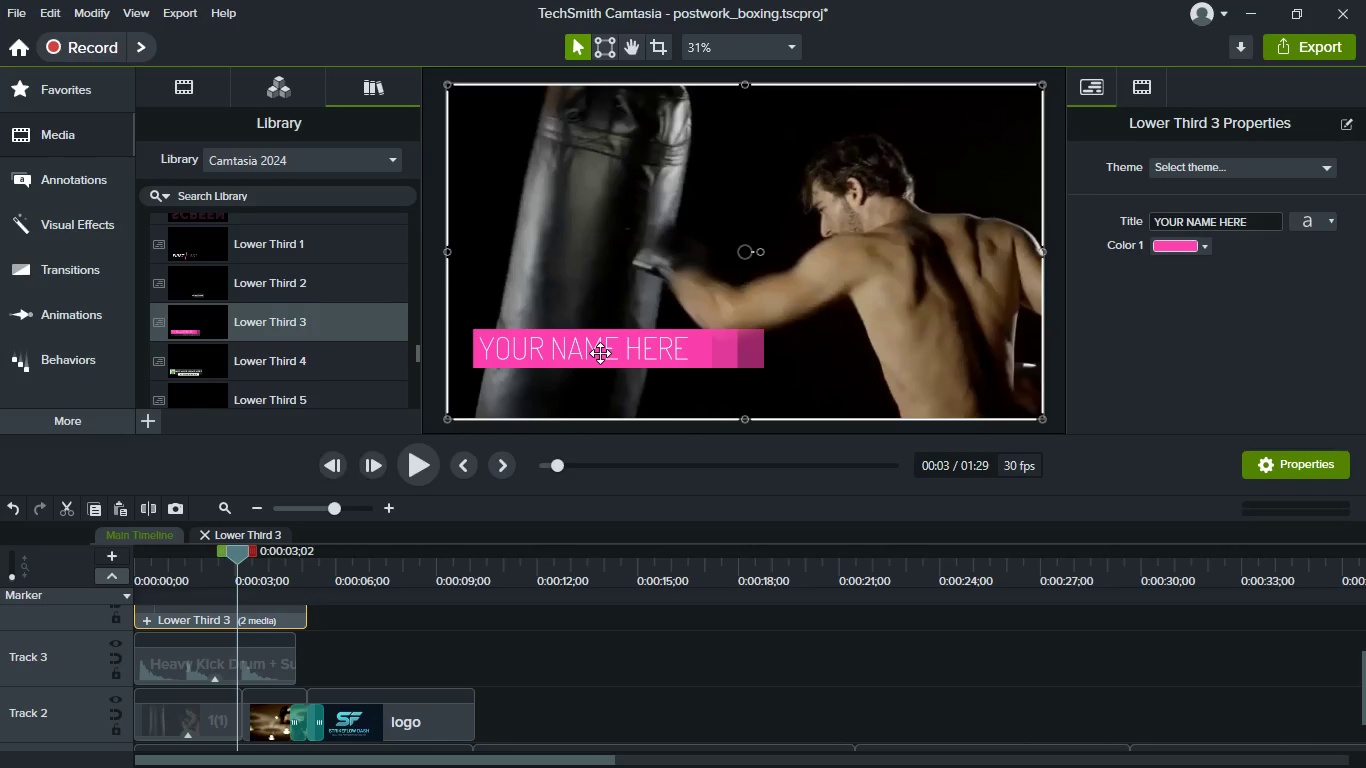 
key(Control+Z)
 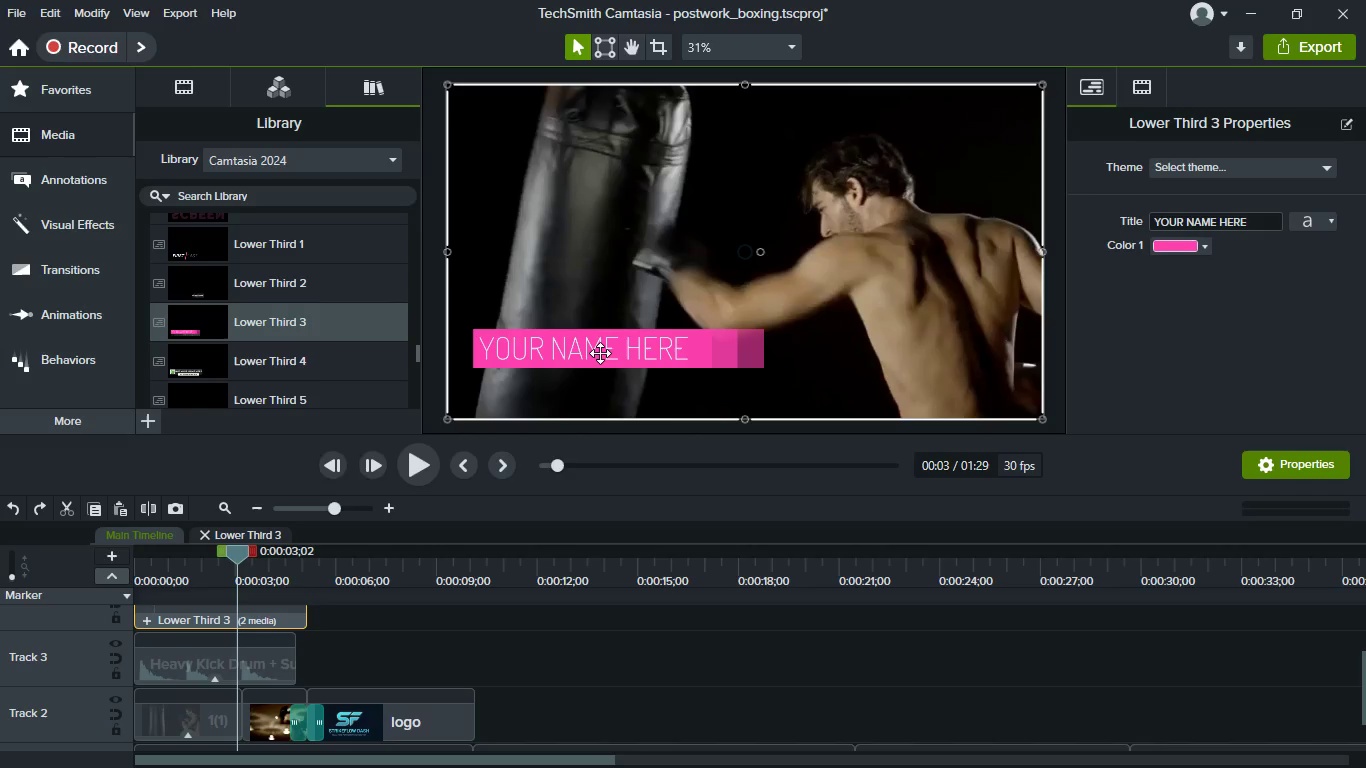 
key(Control+Z)
 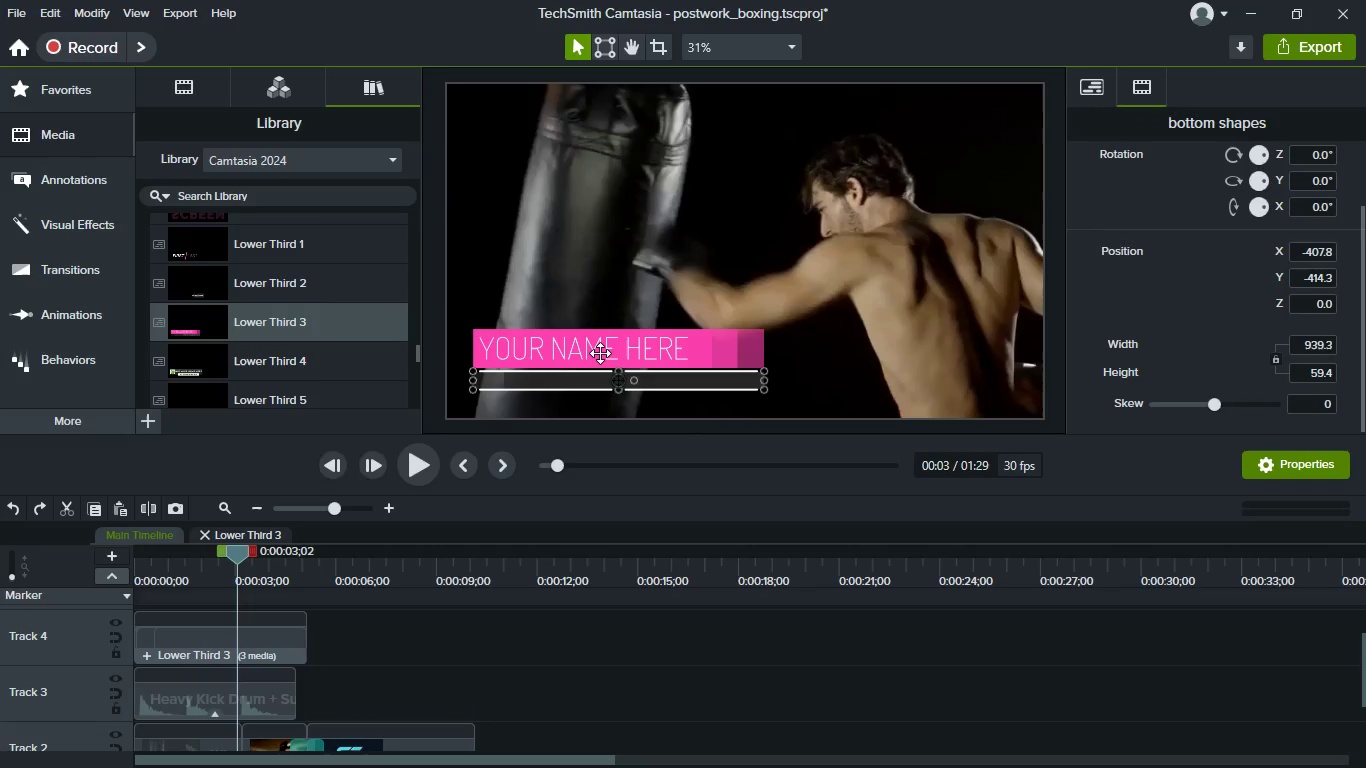 
key(Control+Y)
 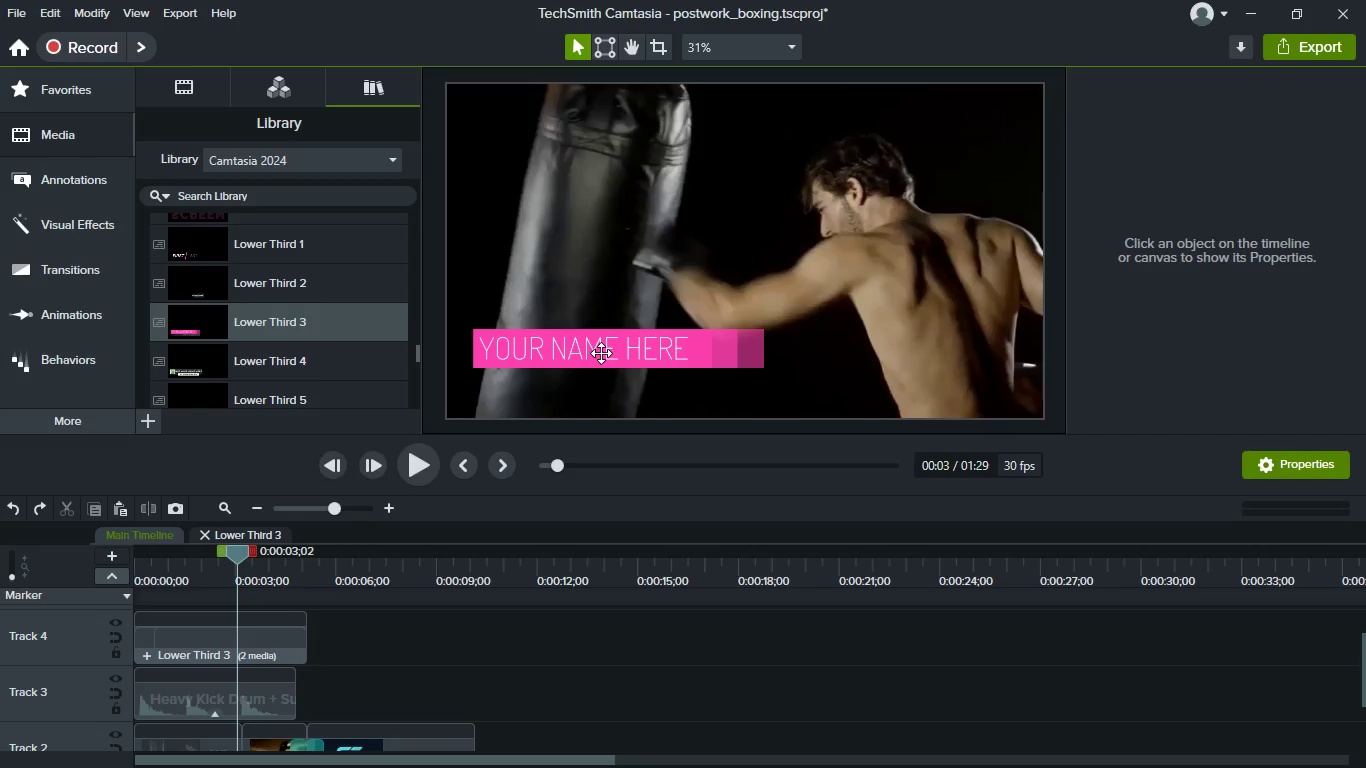 
left_click([608, 354])
 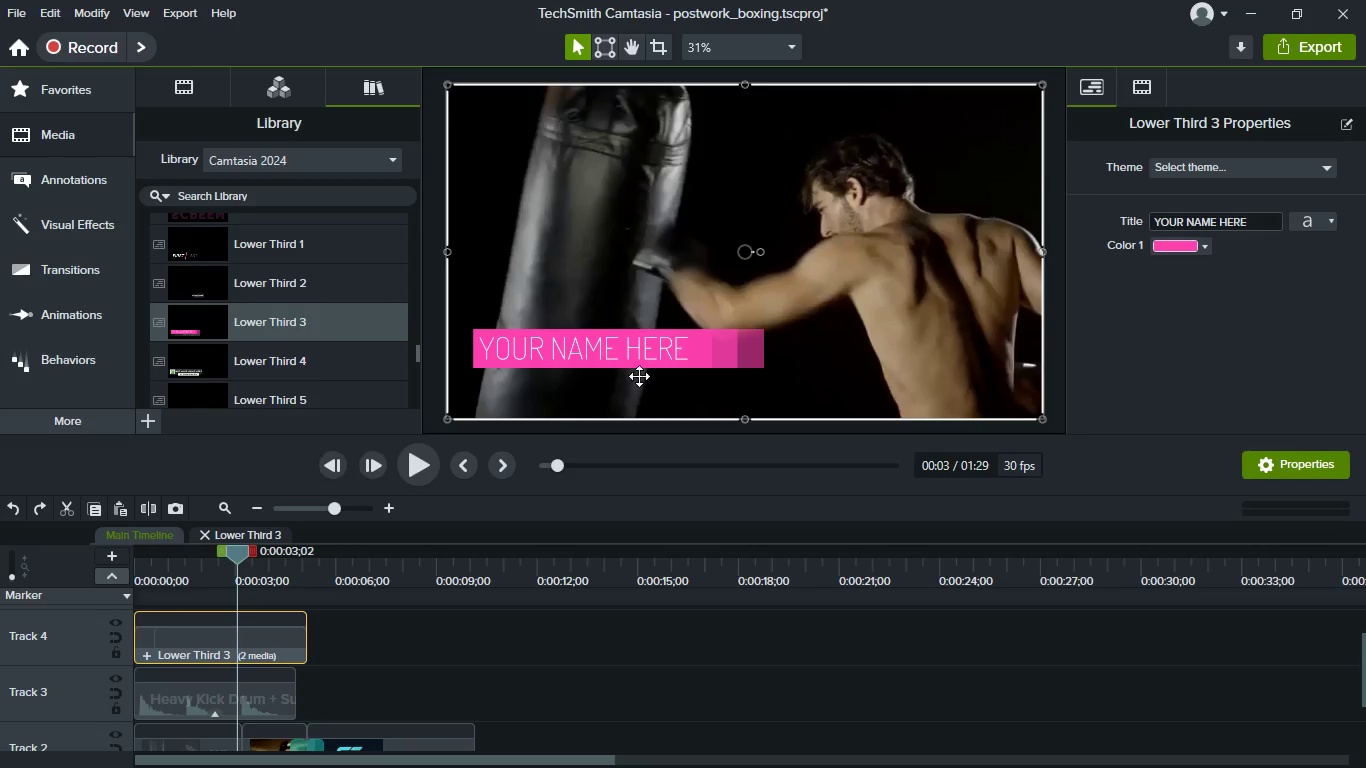 
left_click_drag(start_coordinate=[639, 350], to_coordinate=[646, 385])
 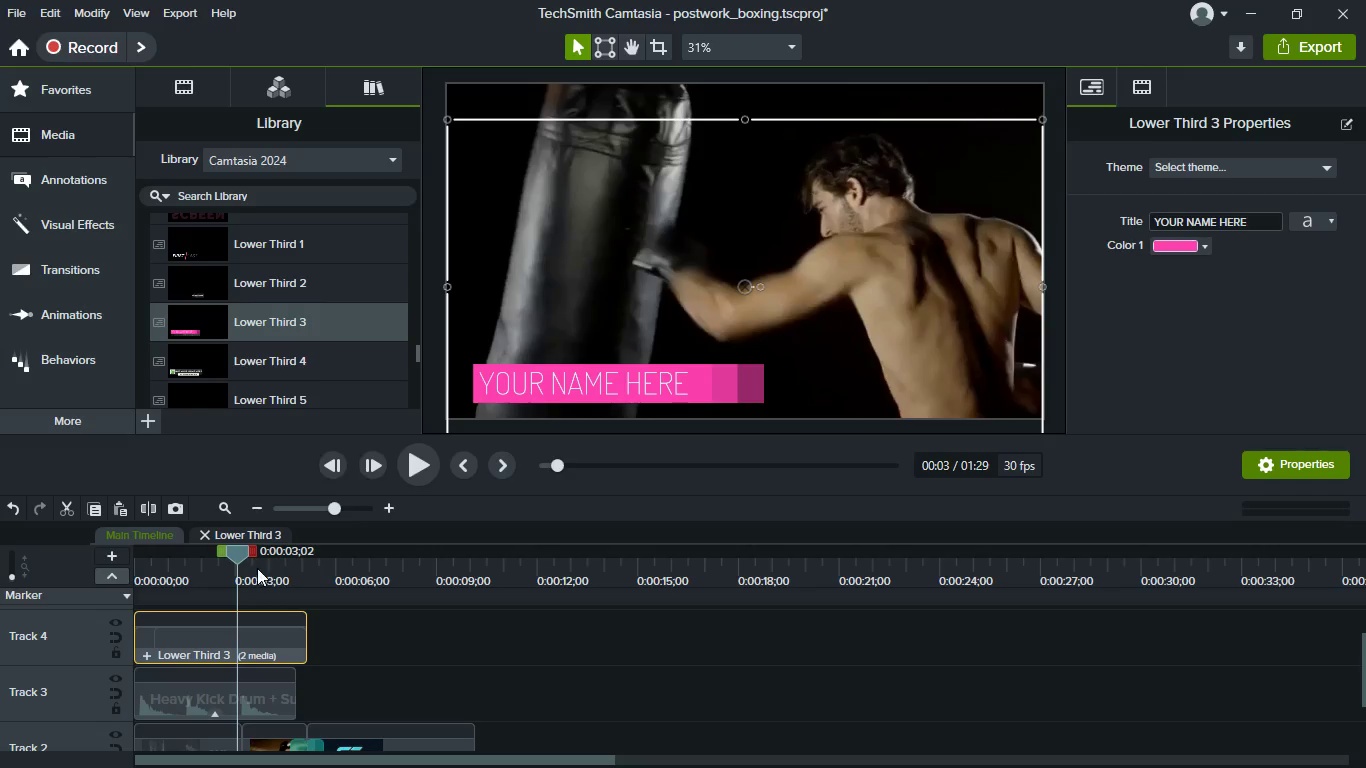 
left_click_drag(start_coordinate=[233, 558], to_coordinate=[114, 544])
 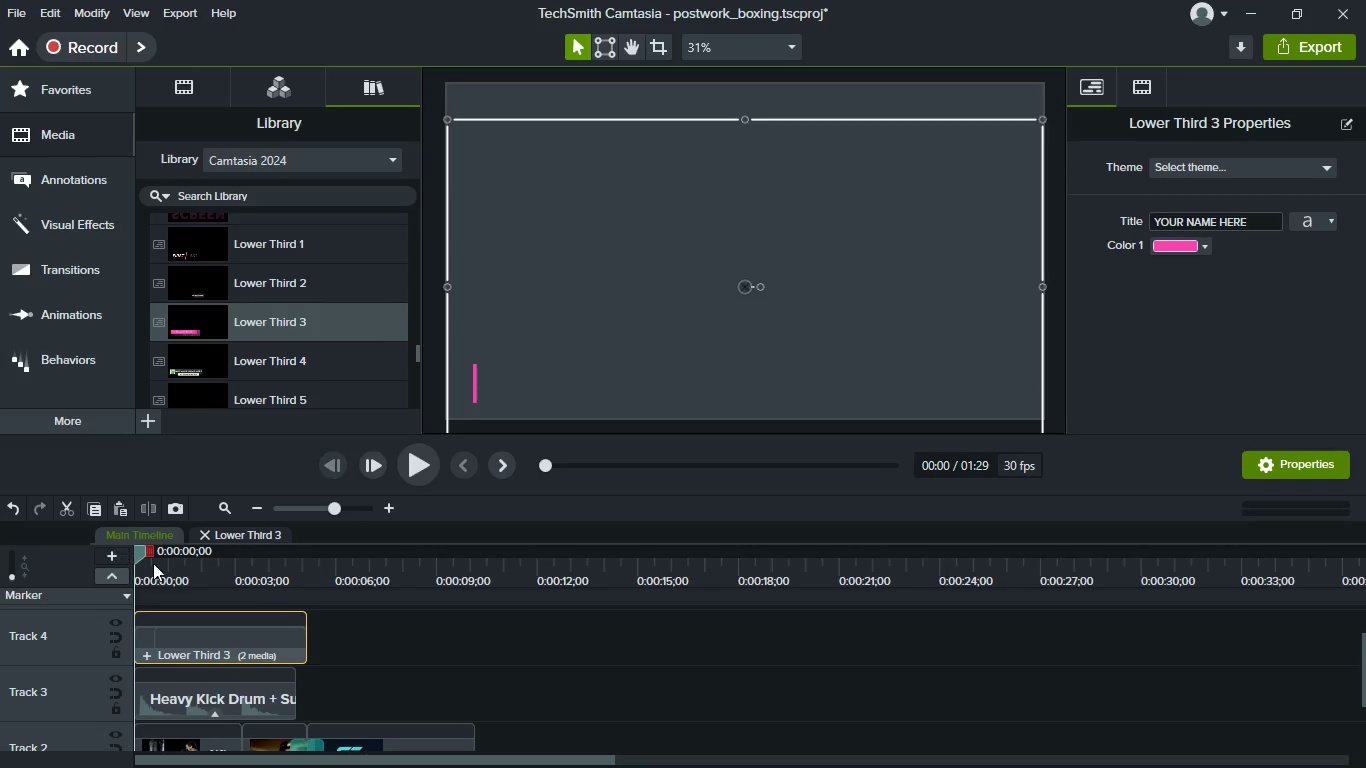 
key(Space)
 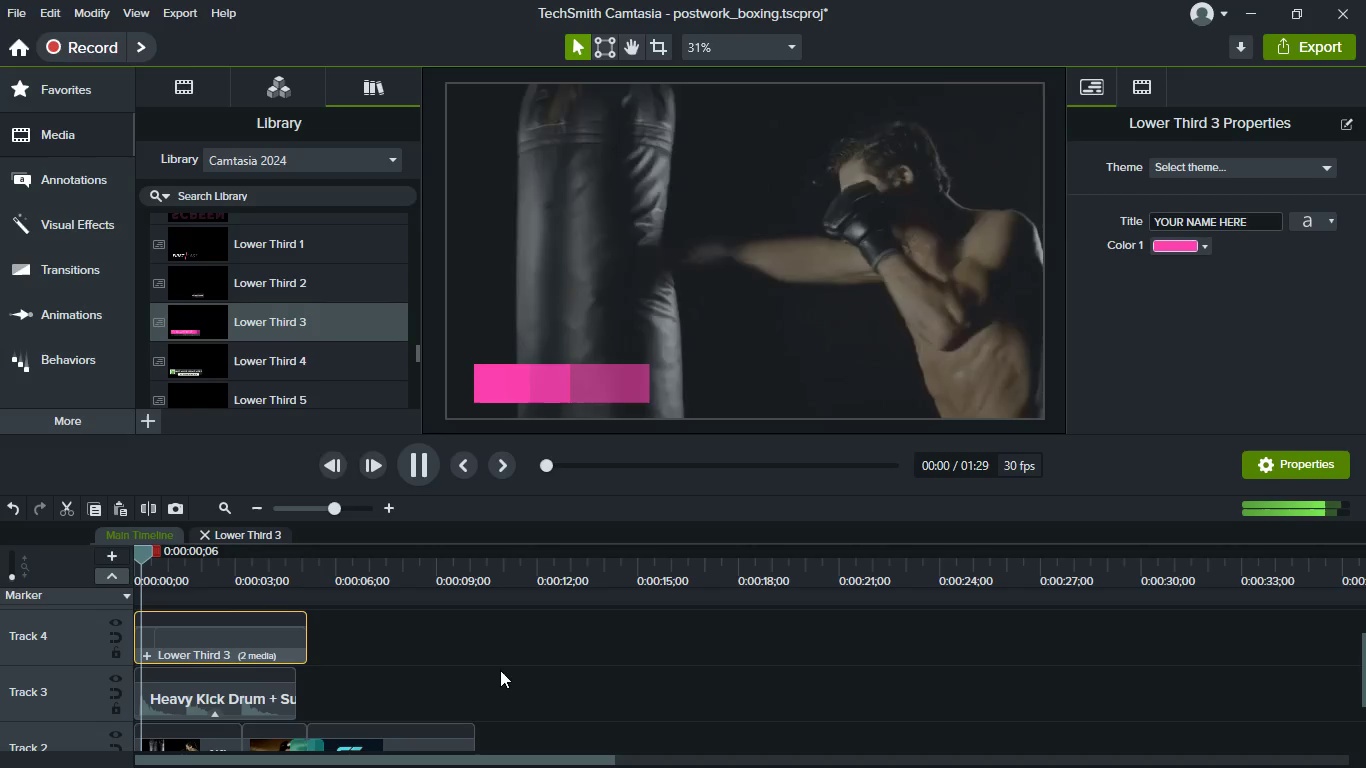 
scroll: coordinate [500, 670], scroll_direction: down, amount: 1.0
 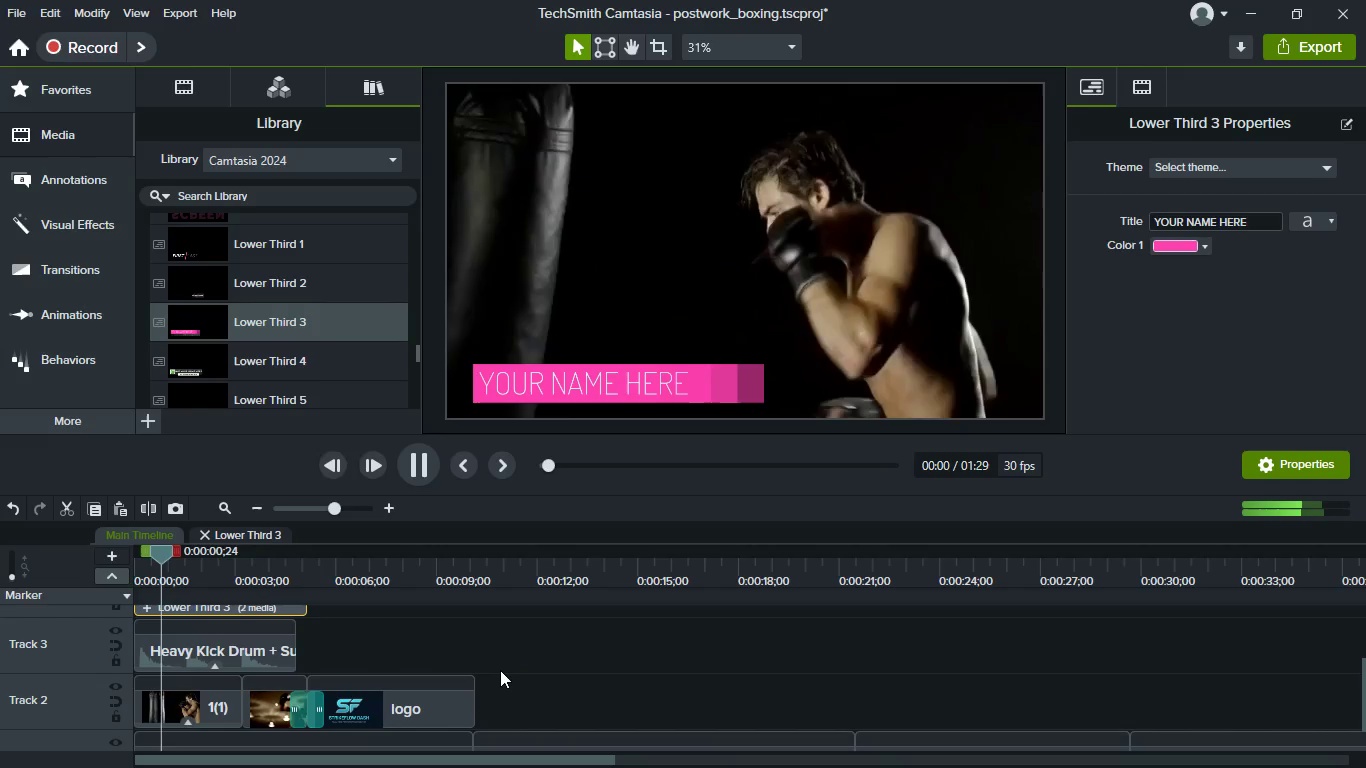 
scroll: coordinate [500, 670], scroll_direction: up, amount: 1.0
 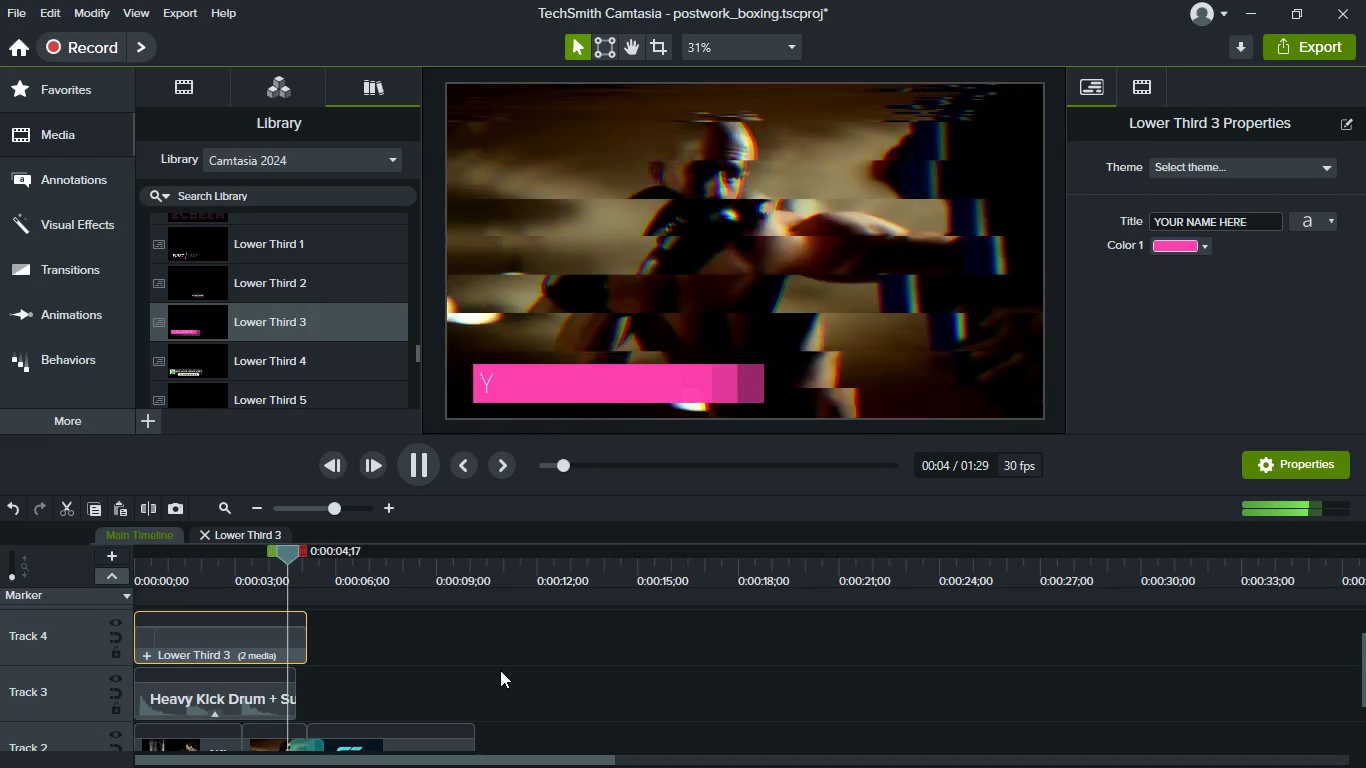 
key(Space)
 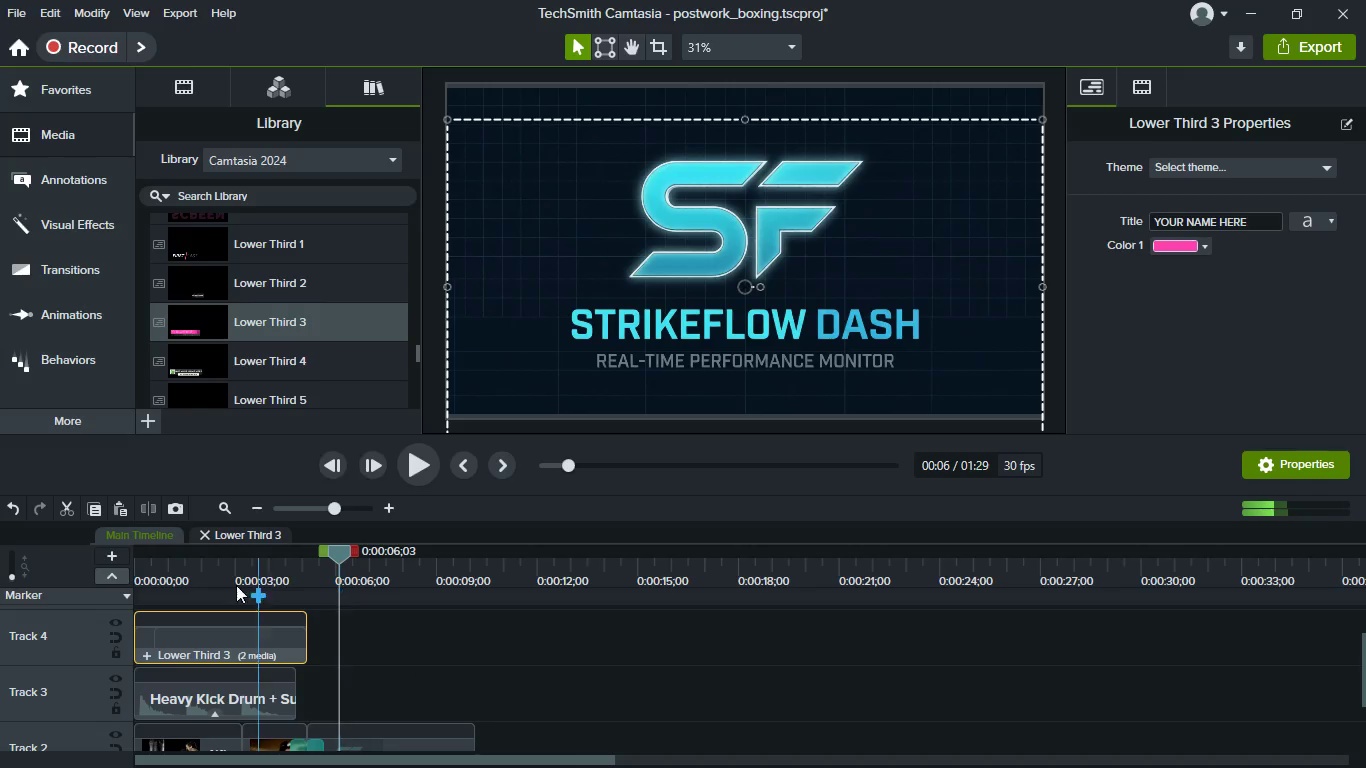 
left_click([190, 562])
 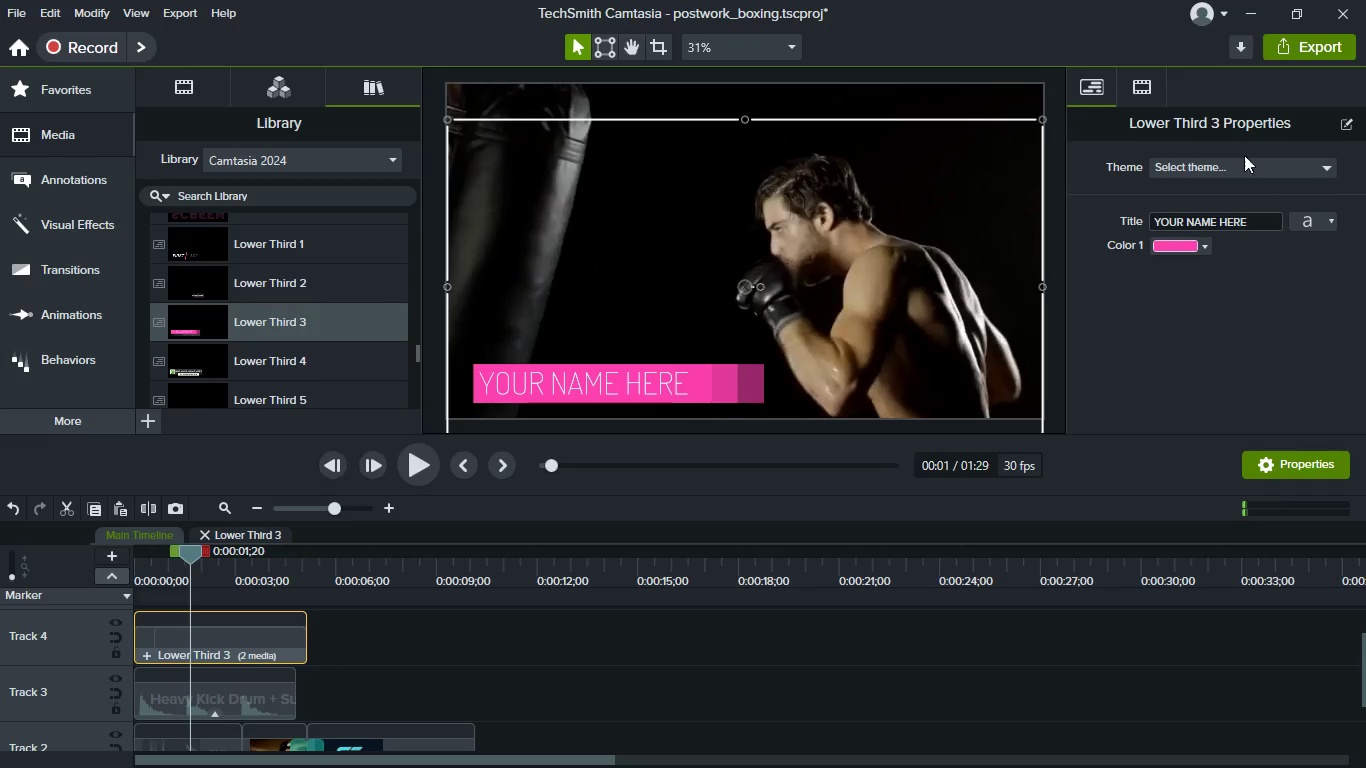 
left_click([1233, 227])
 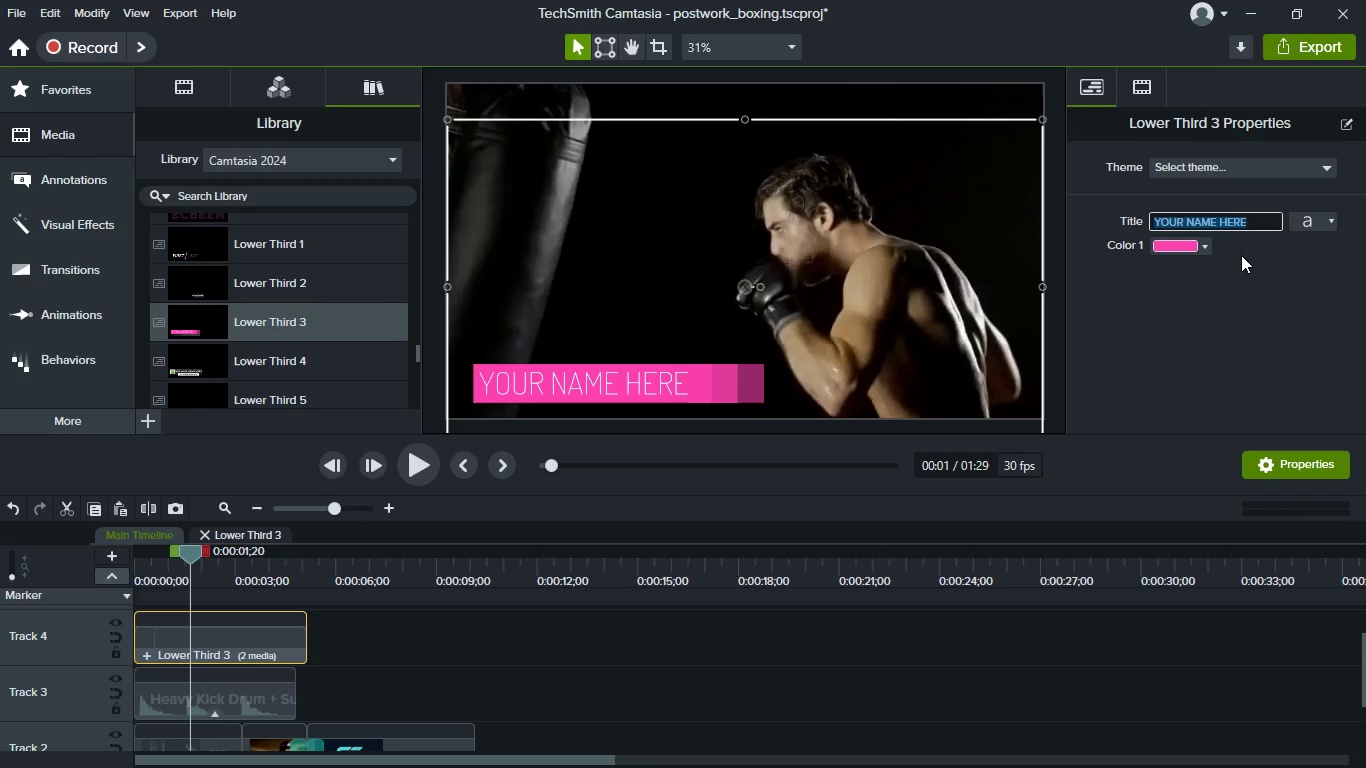 
key(Control+V)
 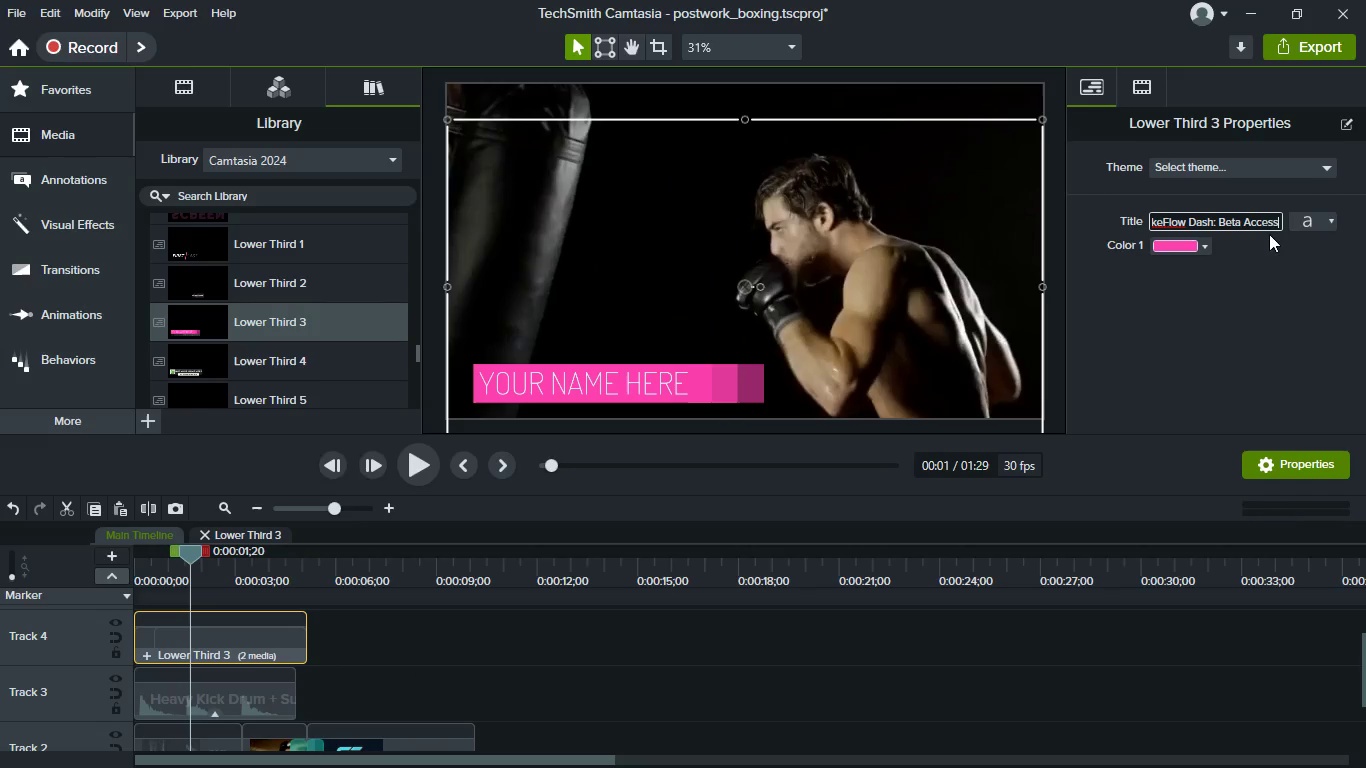 
left_click([1310, 218])
 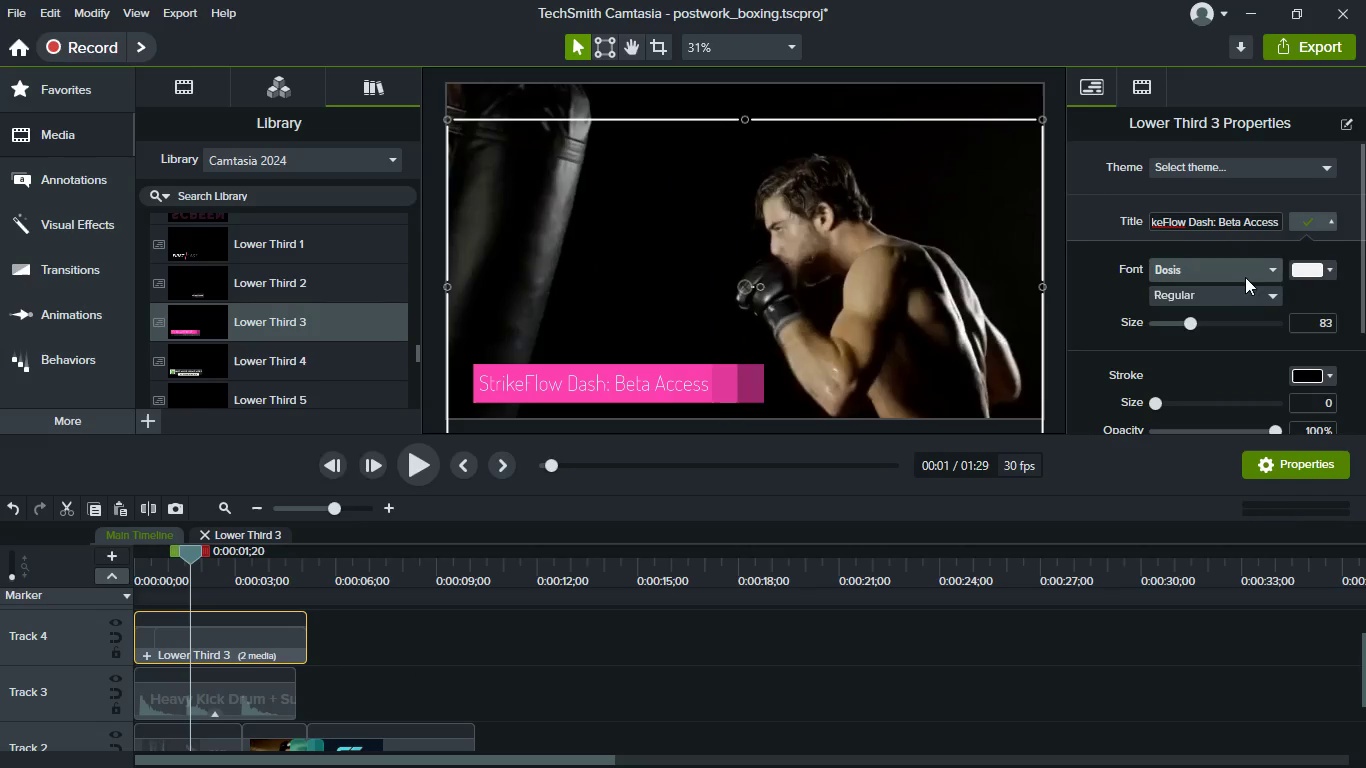 
left_click([1250, 297])
 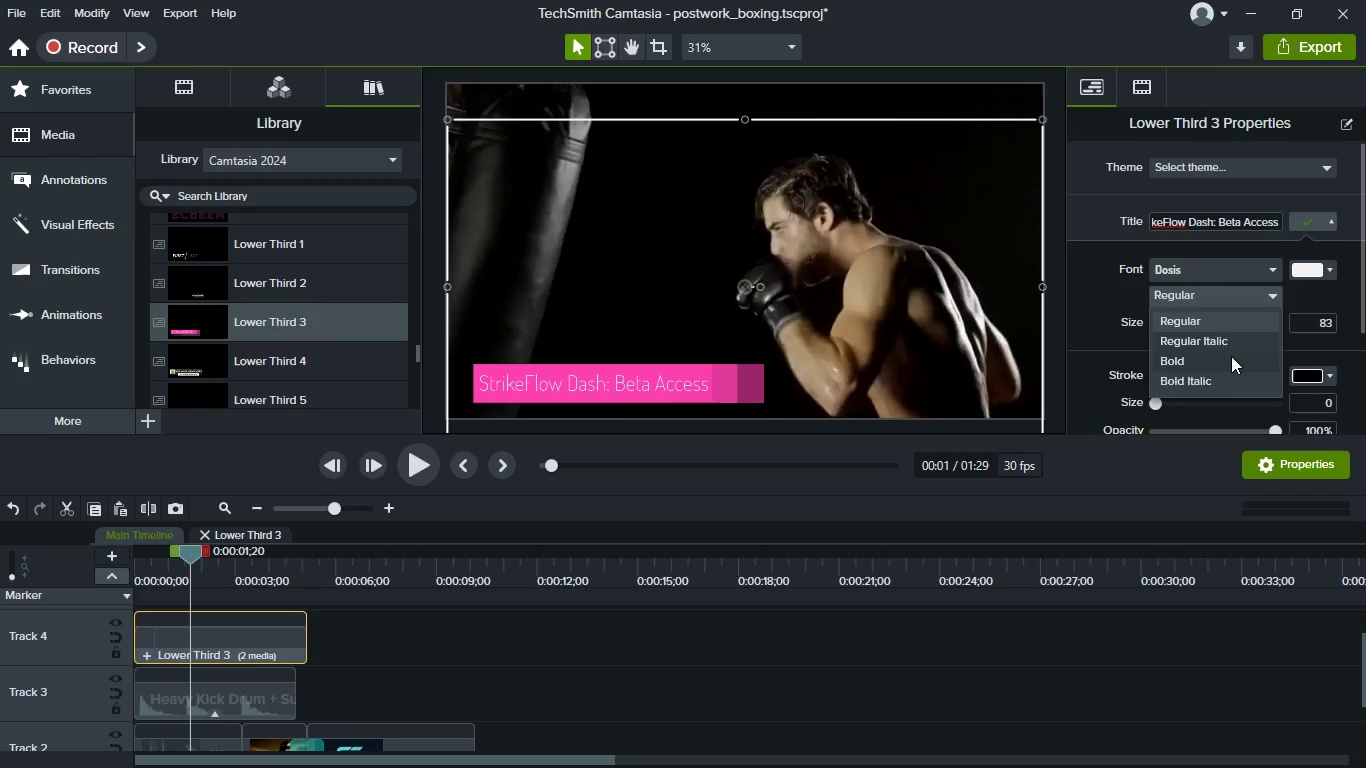 
left_click([1231, 356])
 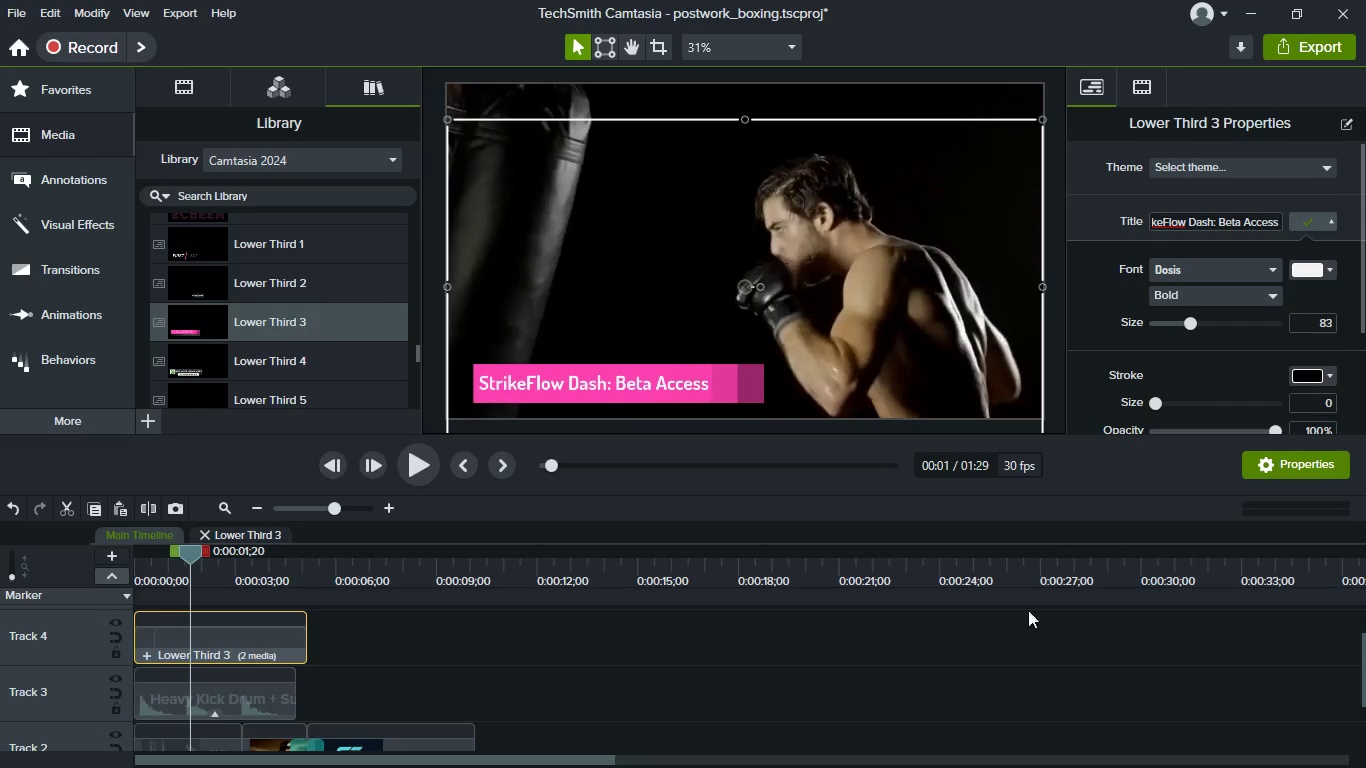 
left_click([1024, 659])
 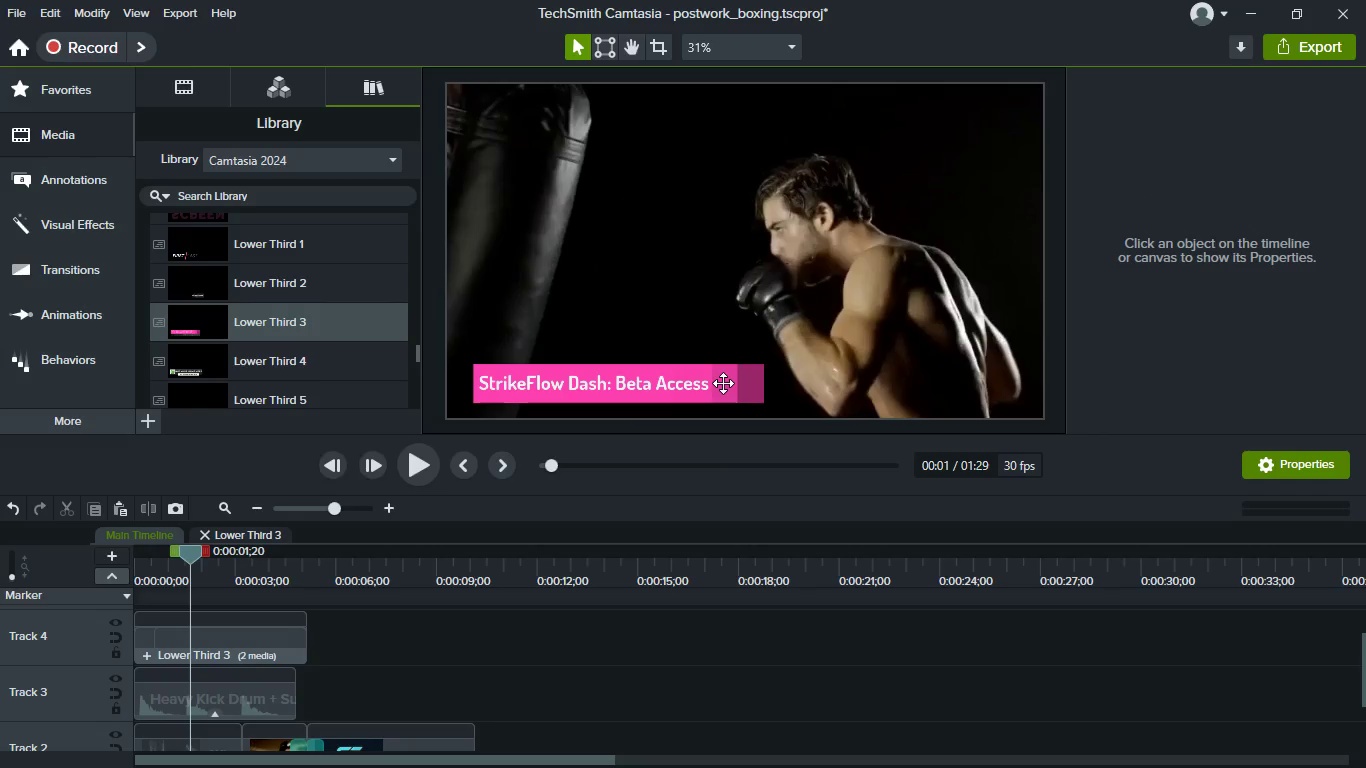 
left_click([723, 383])
 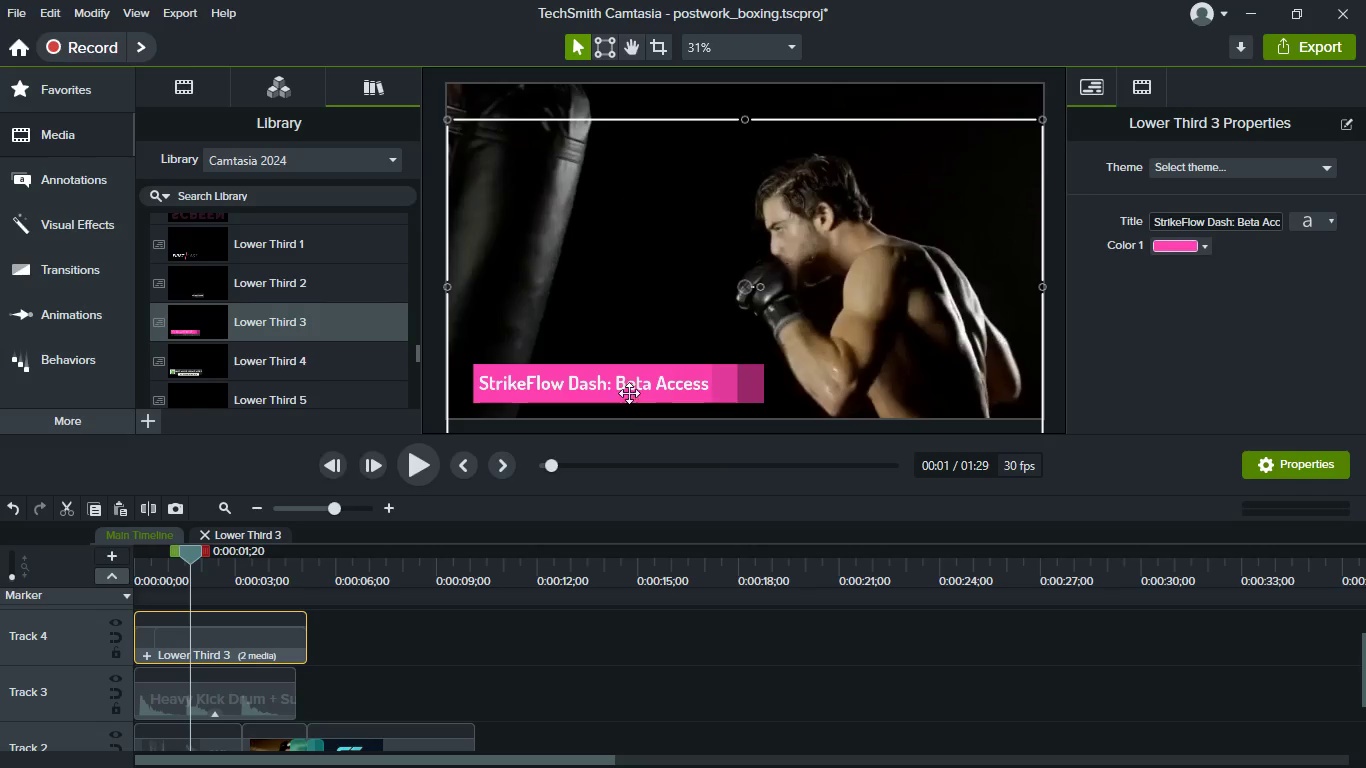 
left_click([629, 387])
 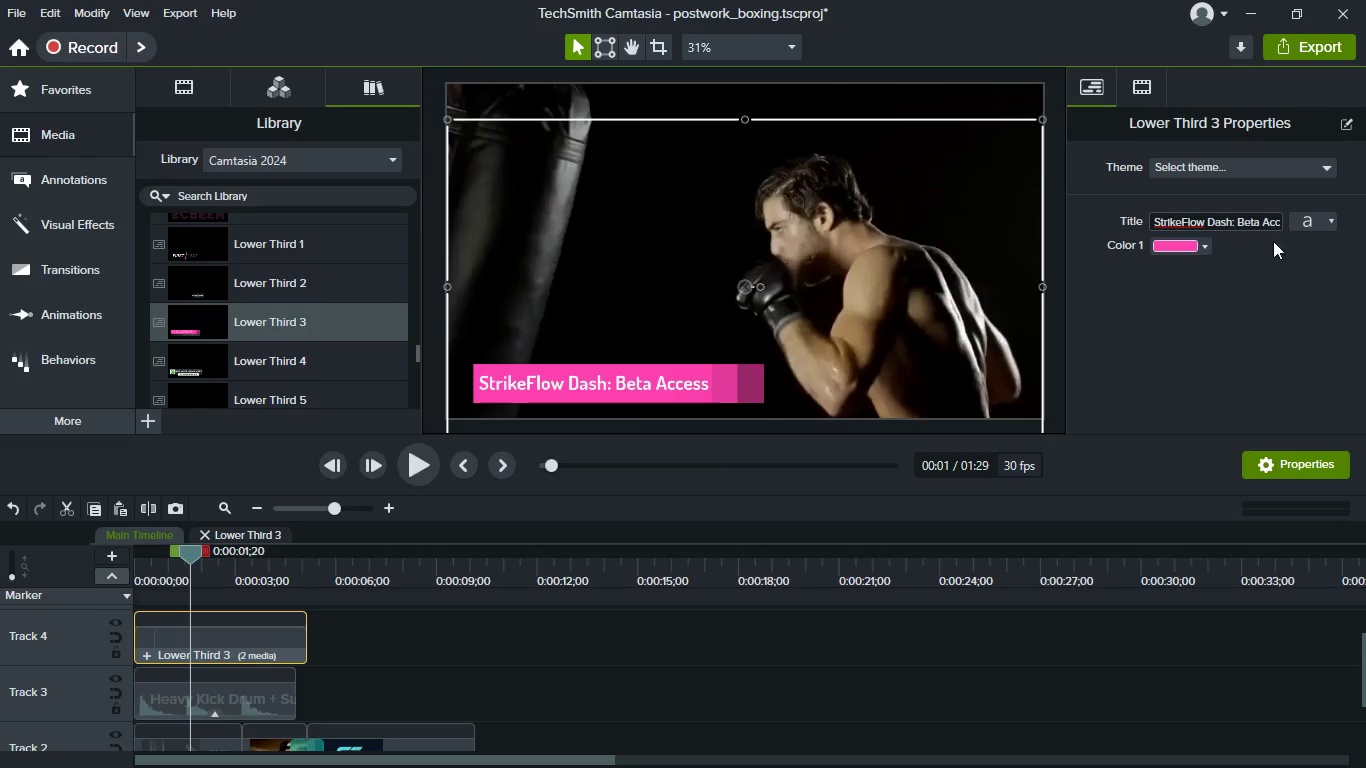 
left_click([1318, 222])
 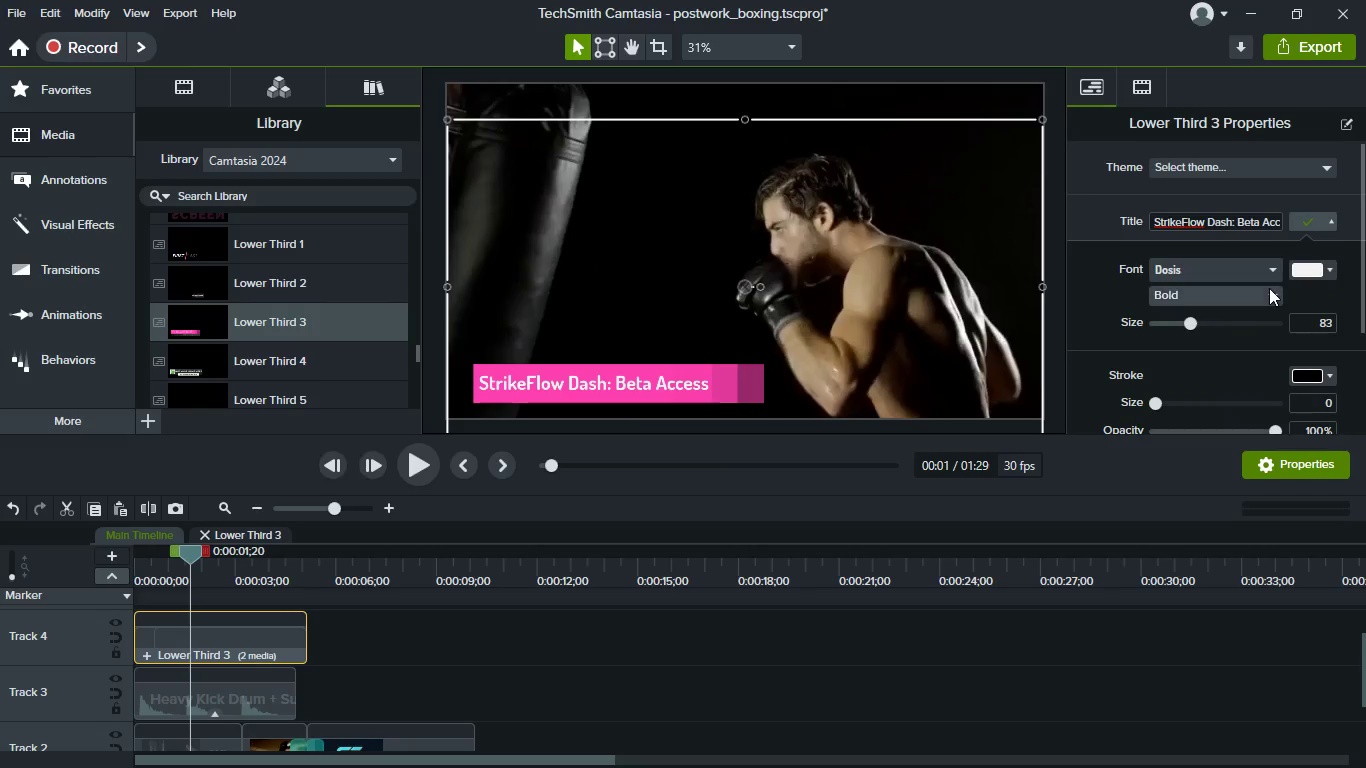 
left_click([1269, 288])
 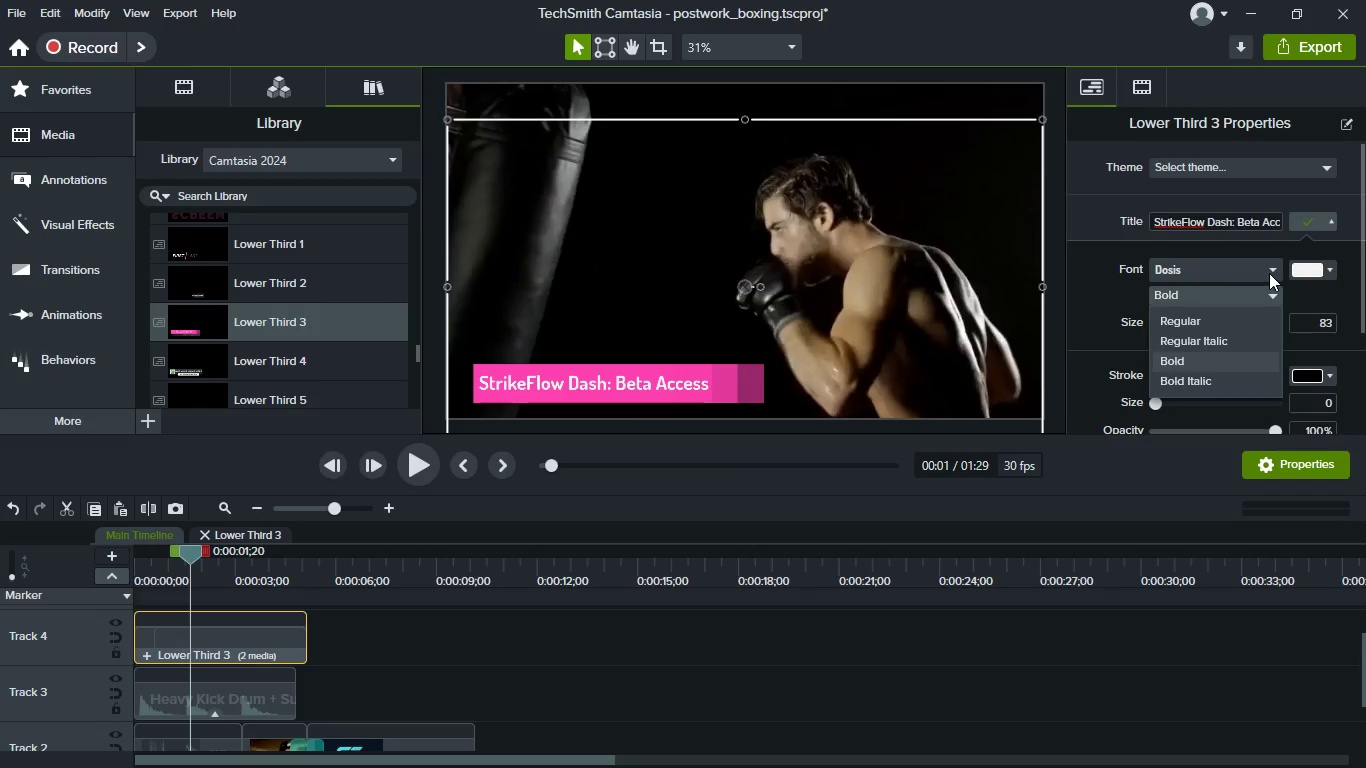 
left_click([1269, 273])
 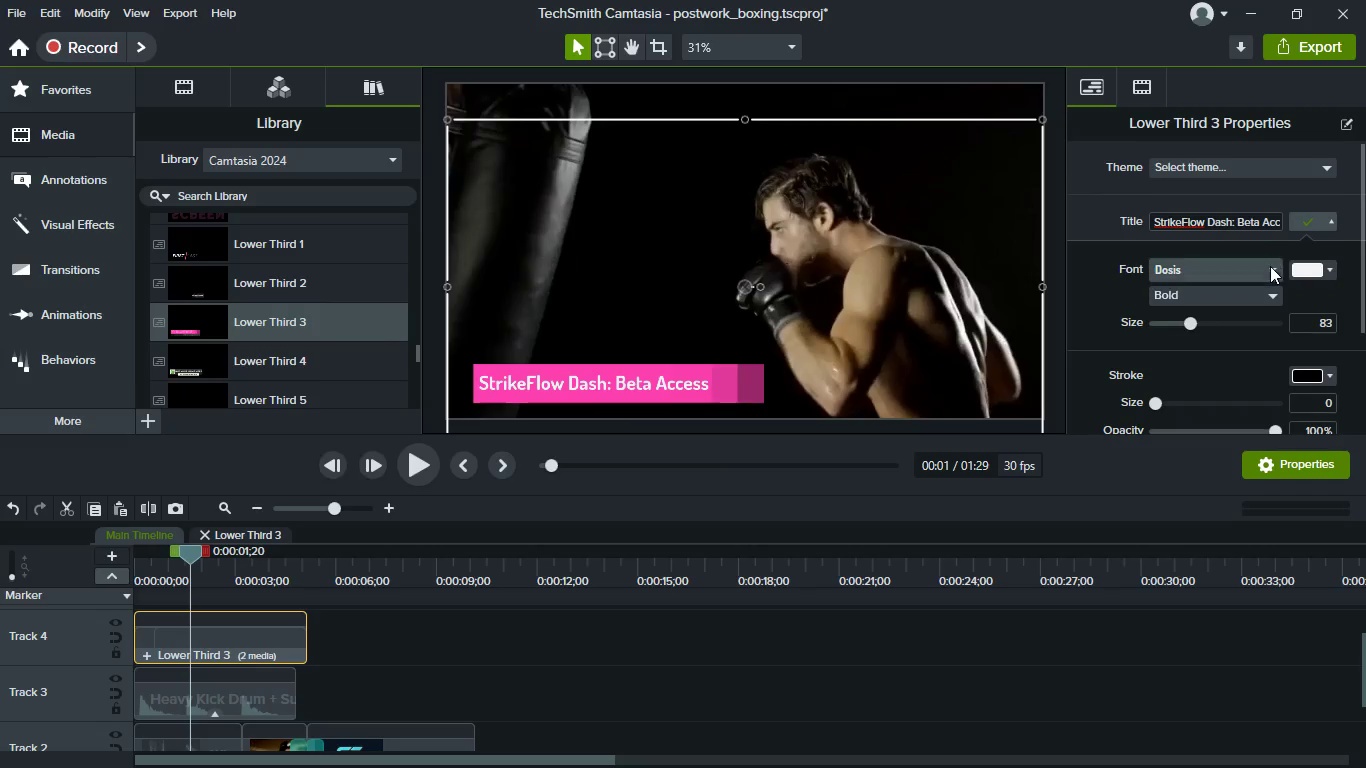 
left_click([1270, 266])
 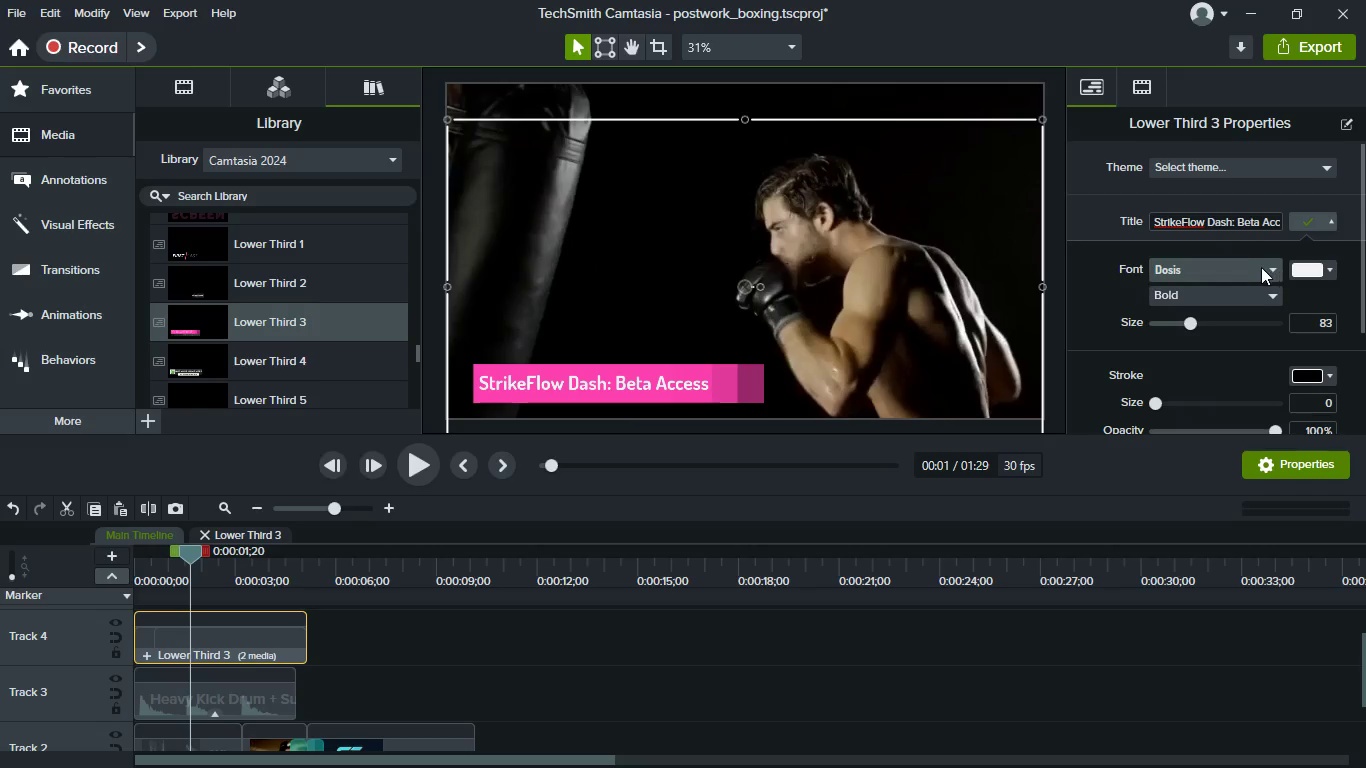 
mouse_move([1227, 271])
 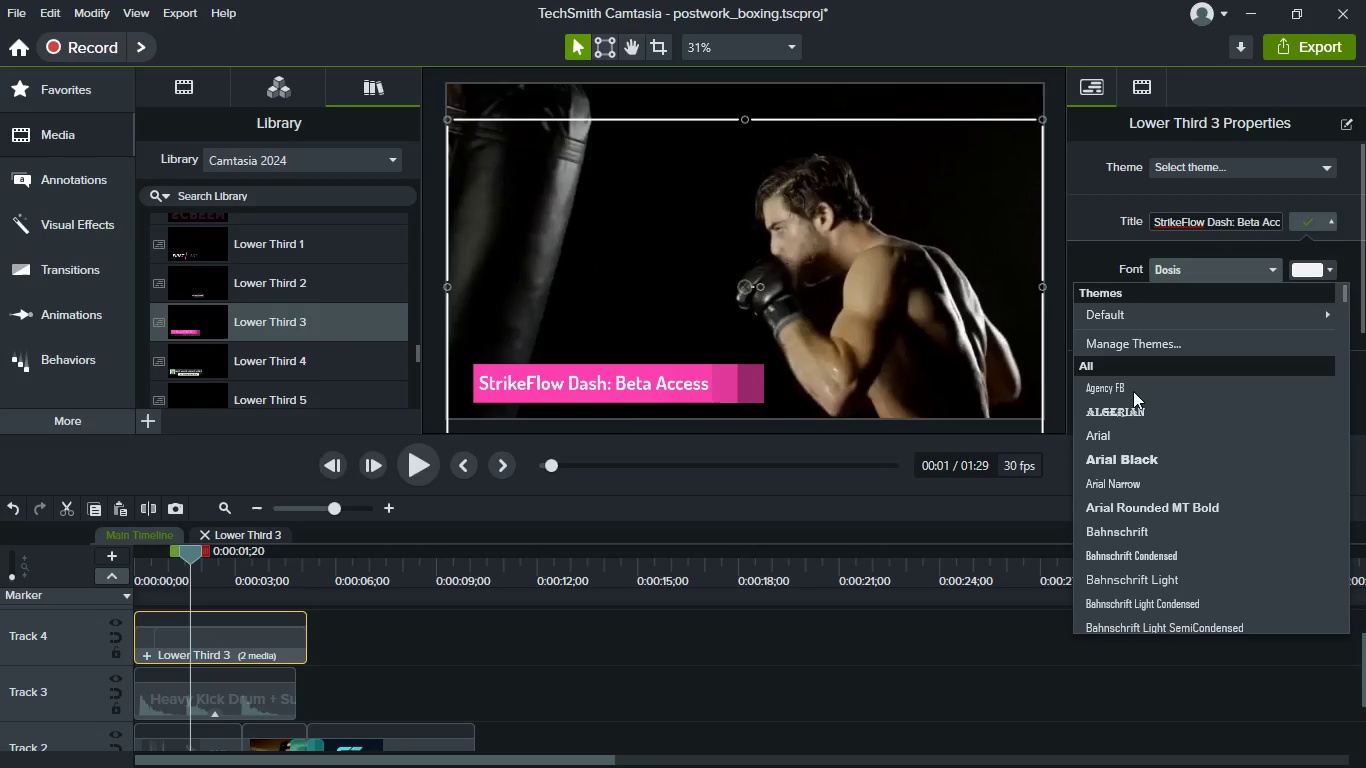 
left_click([1133, 391])
 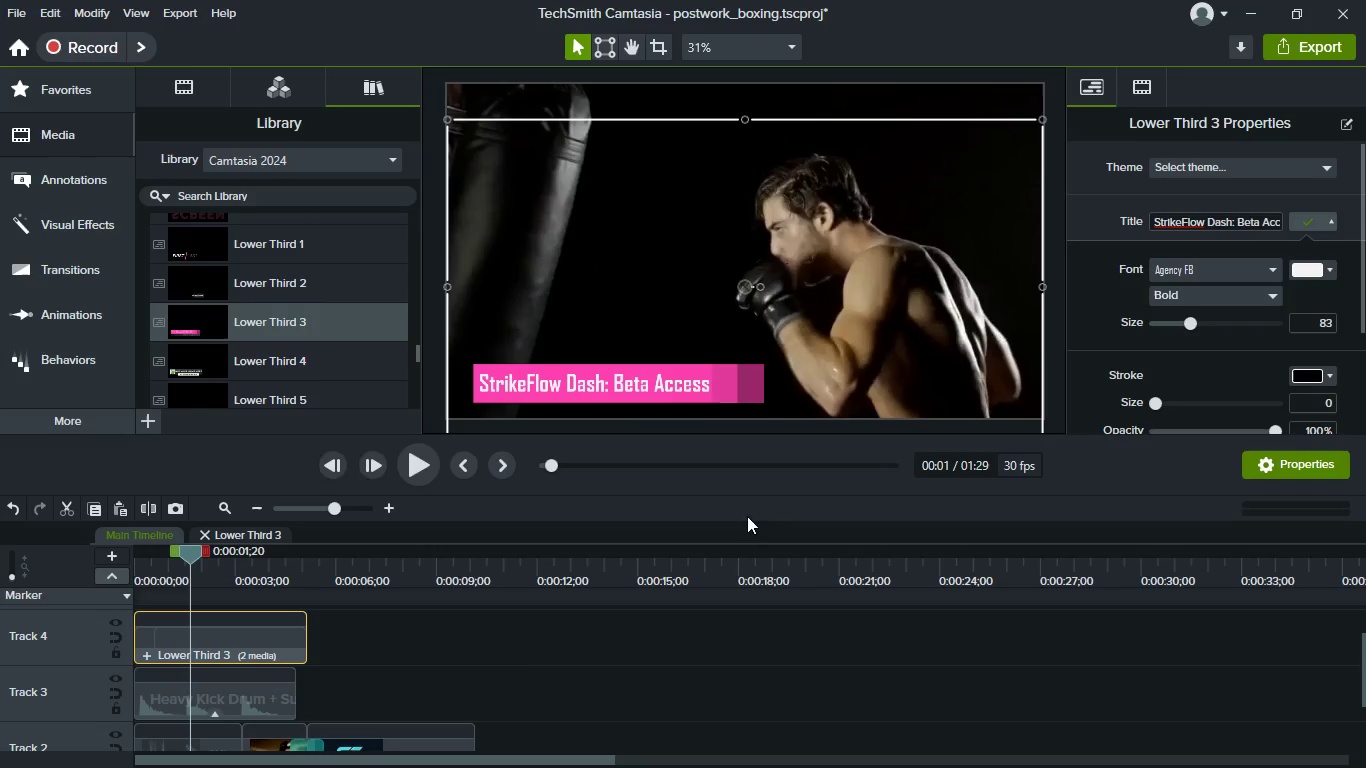 
left_click([645, 654])
 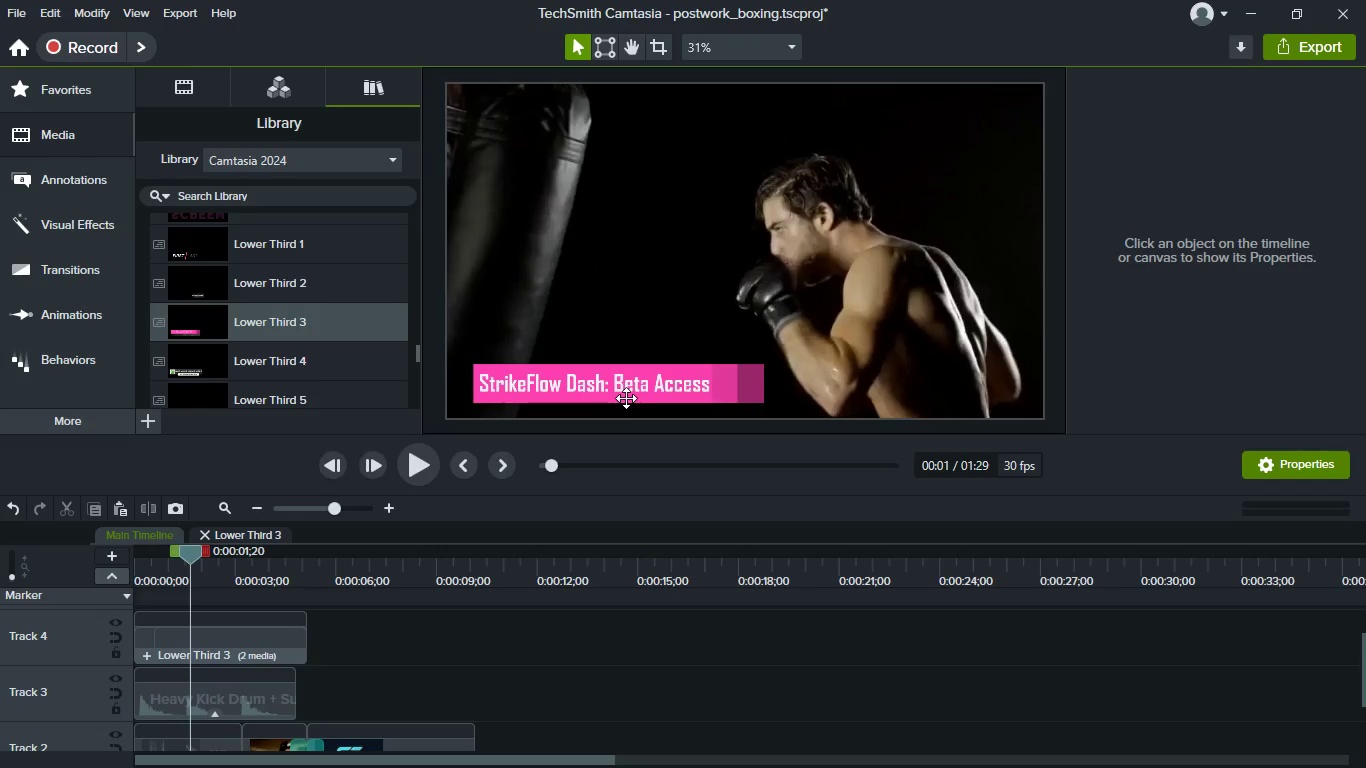 
key(Meta+MetaLeft)
 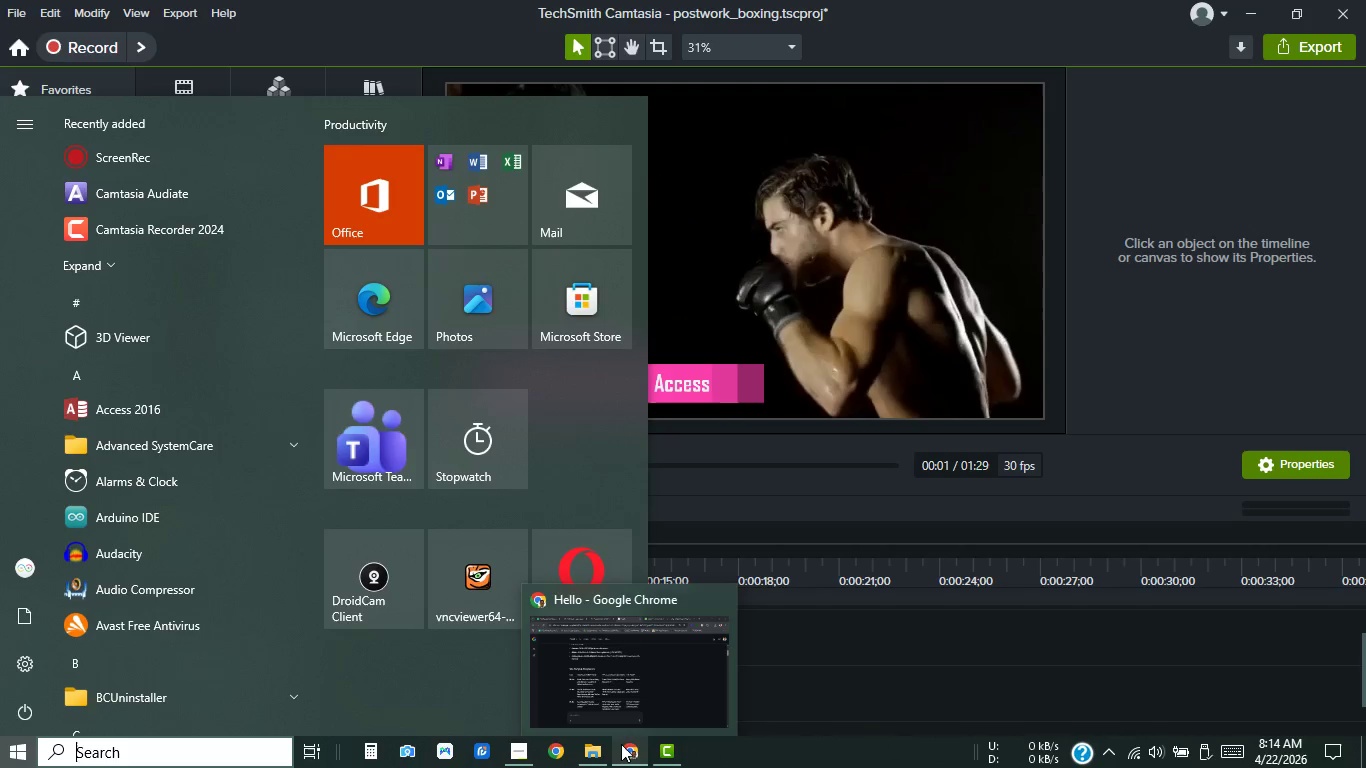 
left_click([629, 744])
 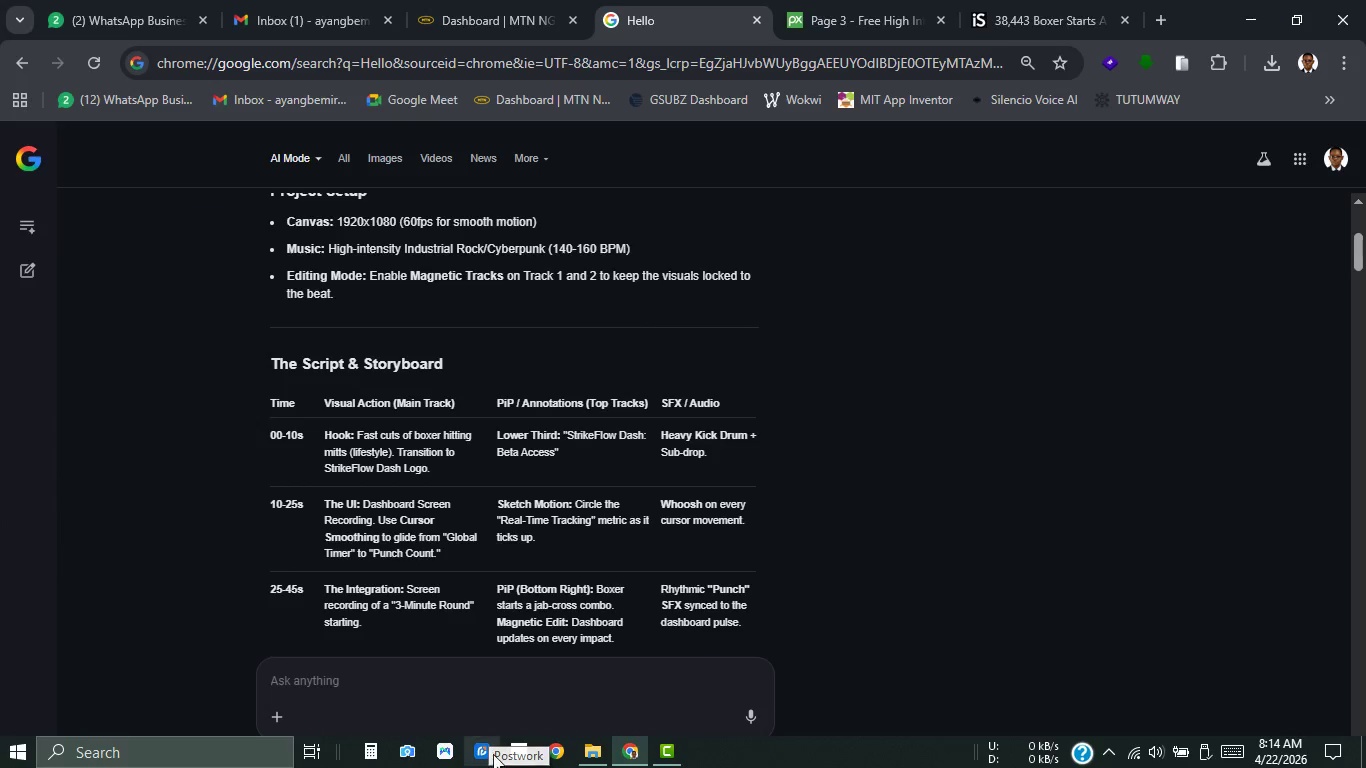 
left_click([511, 752])